 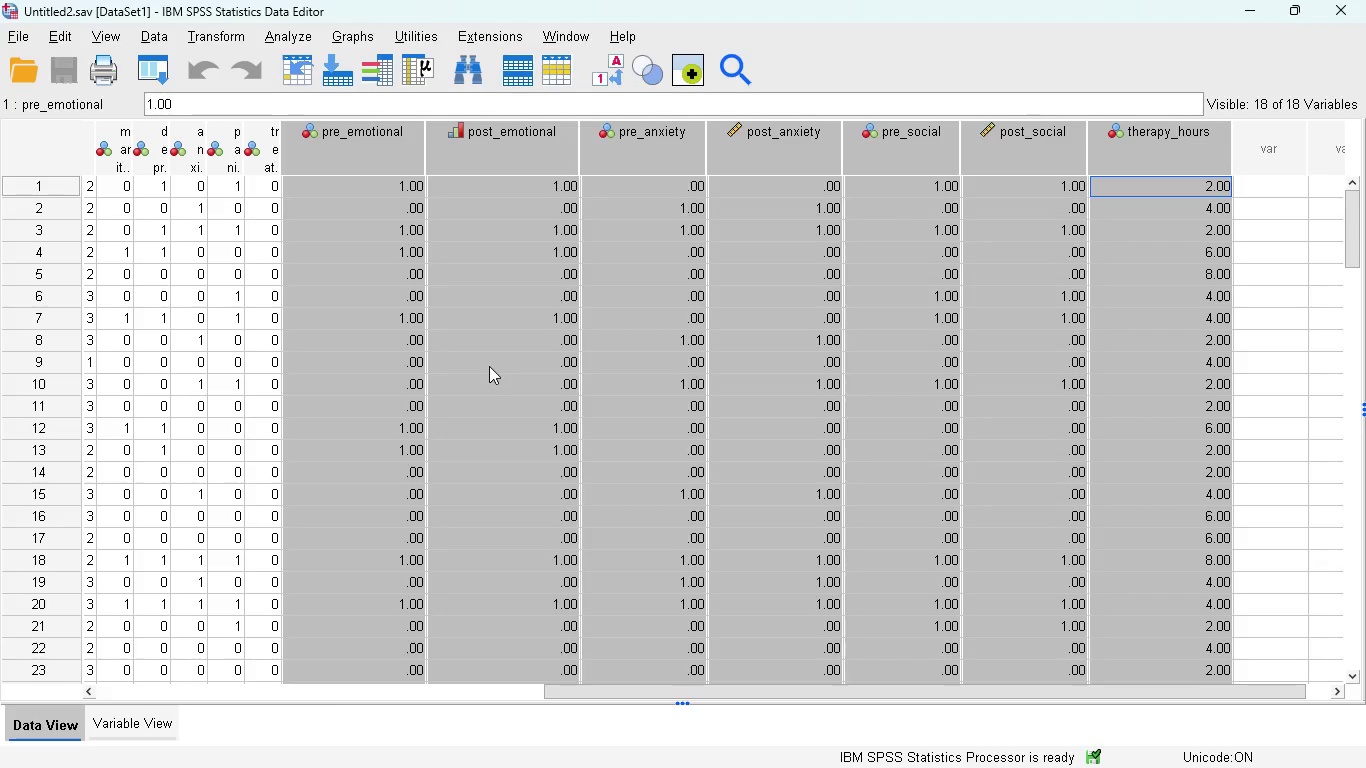 
left_click([529, 395])
 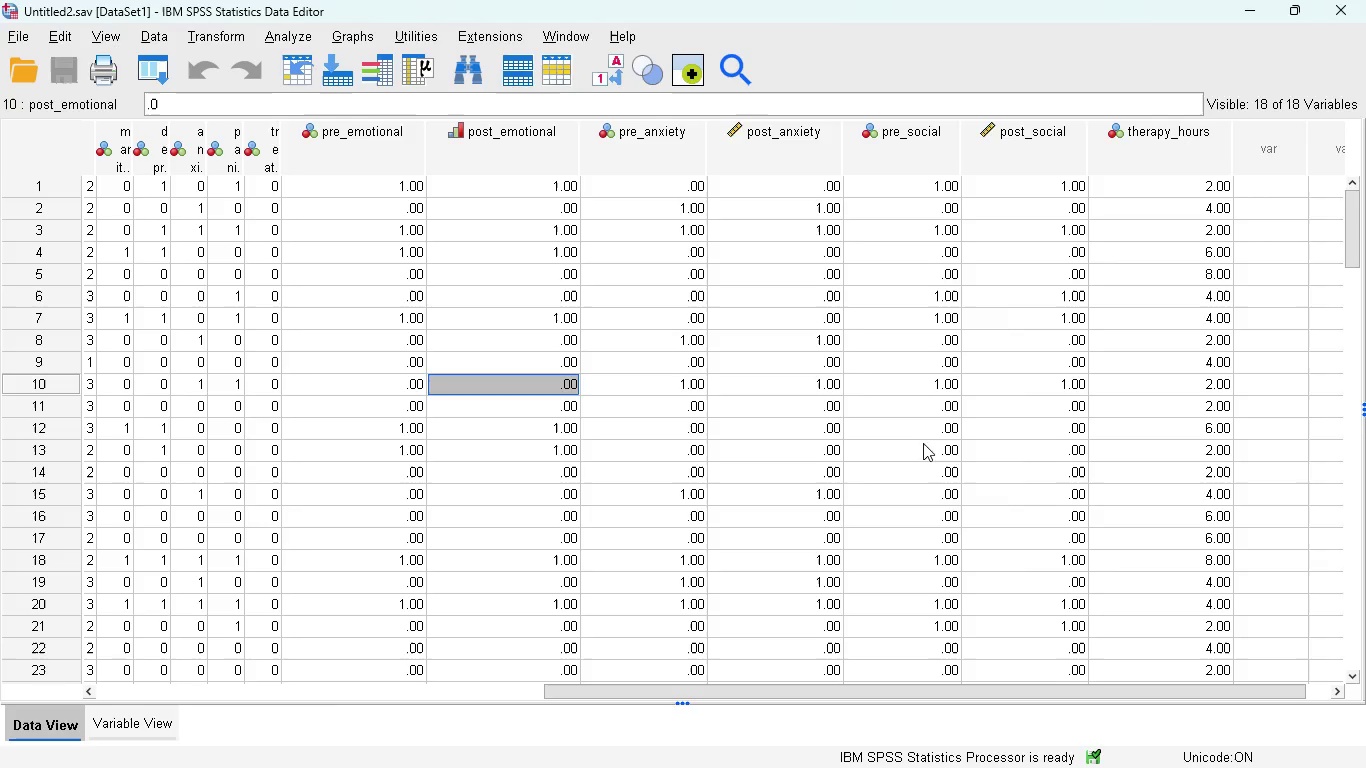 
wait(19.88)
 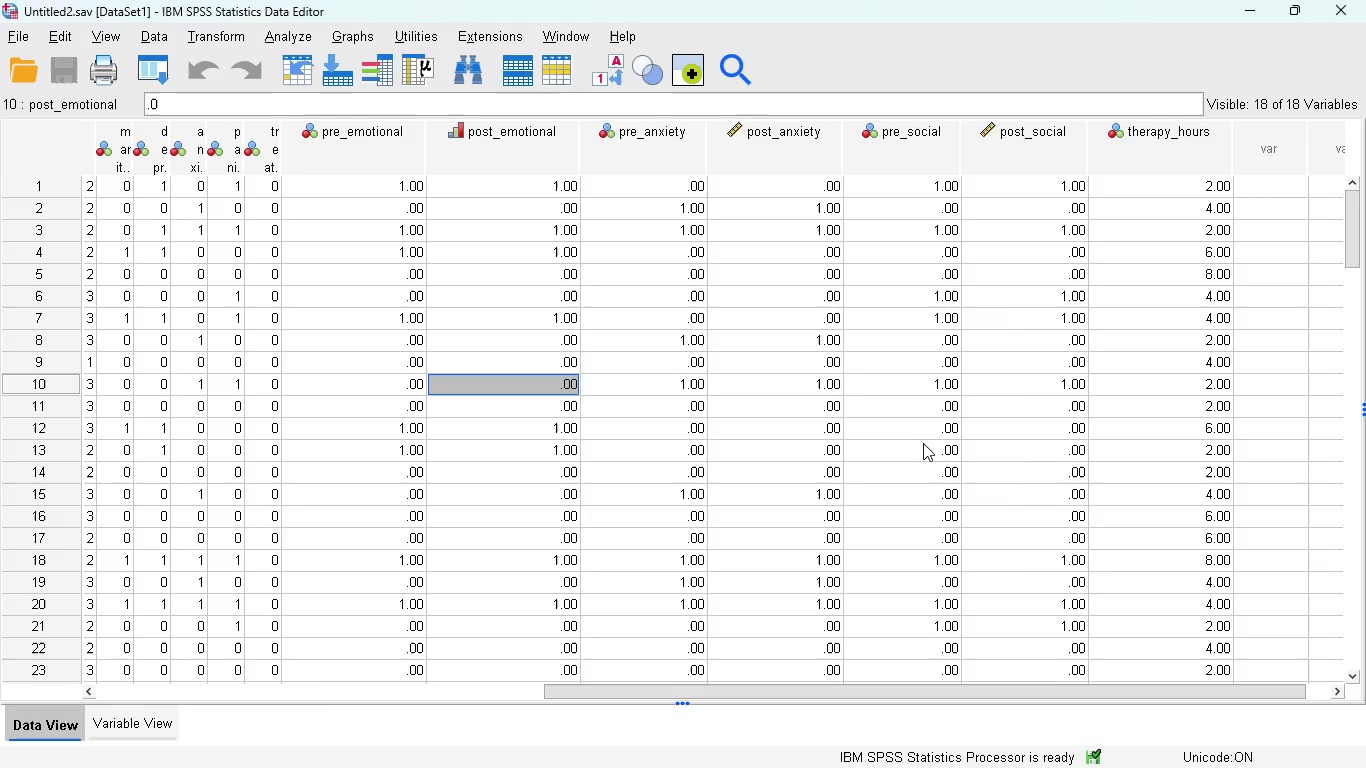 
left_click([133, 721])
 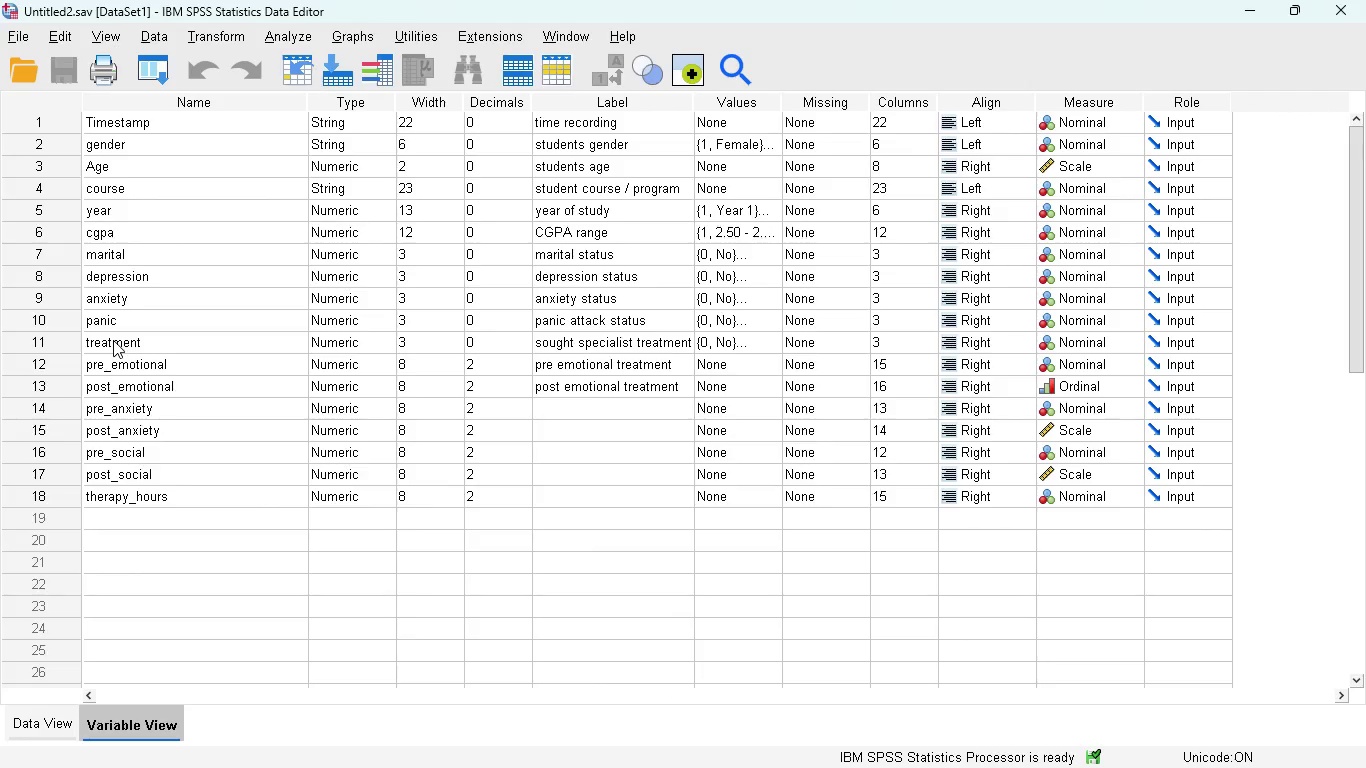 
wait(6.45)
 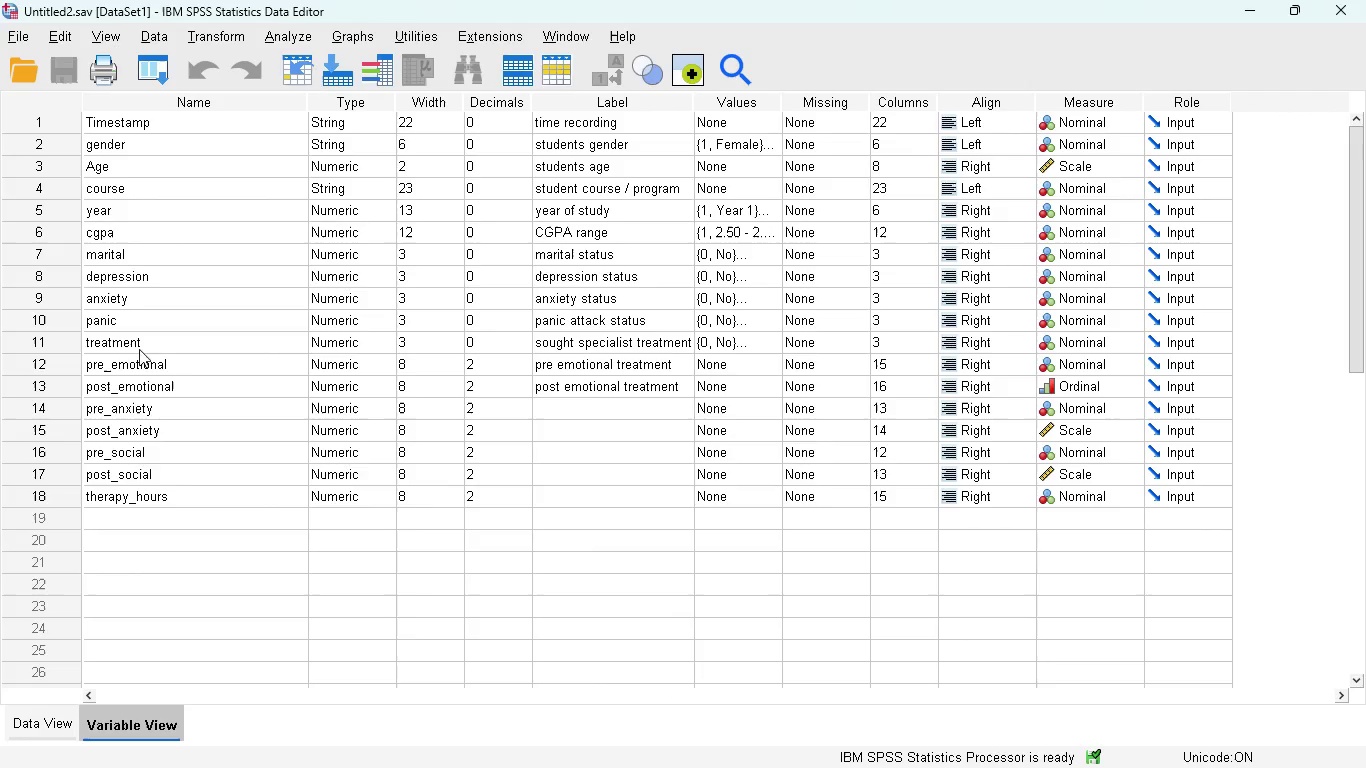 
left_click([46, 725])
 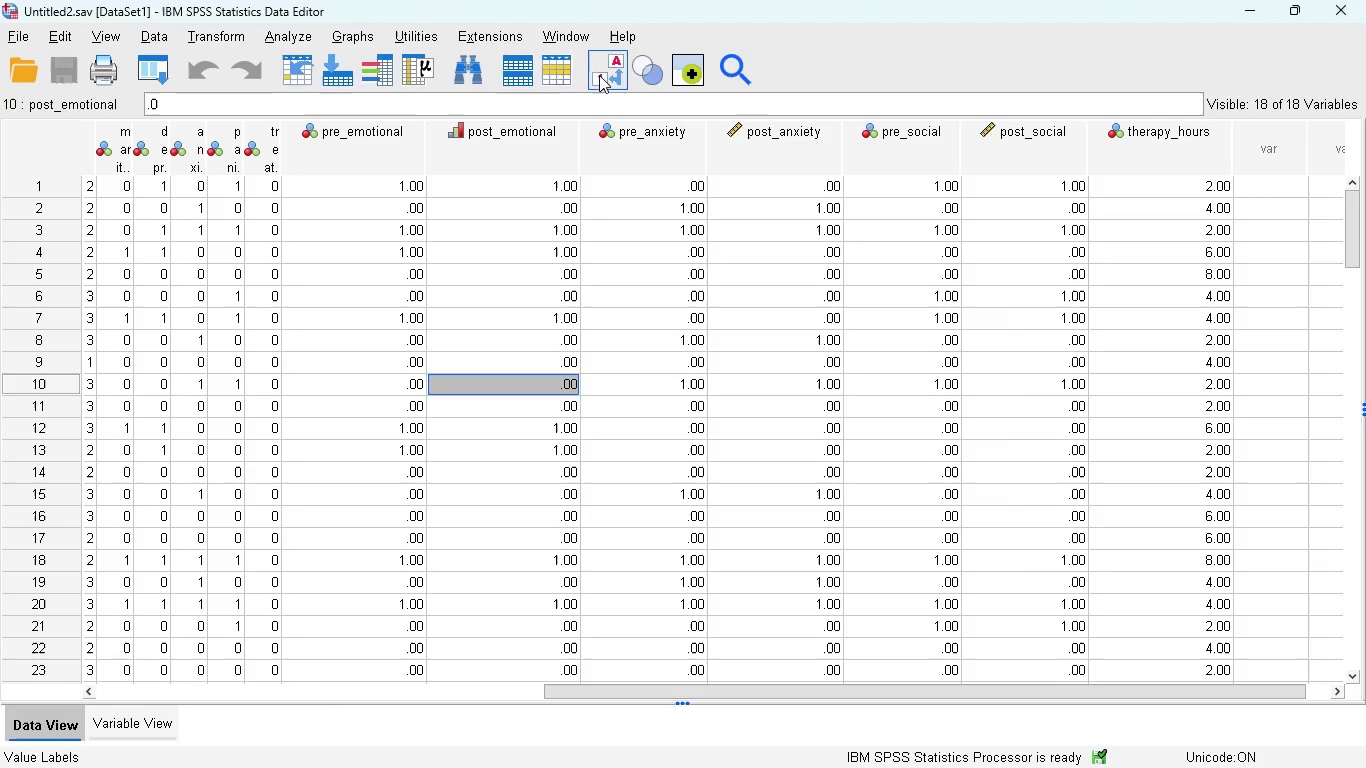 
wait(8.31)
 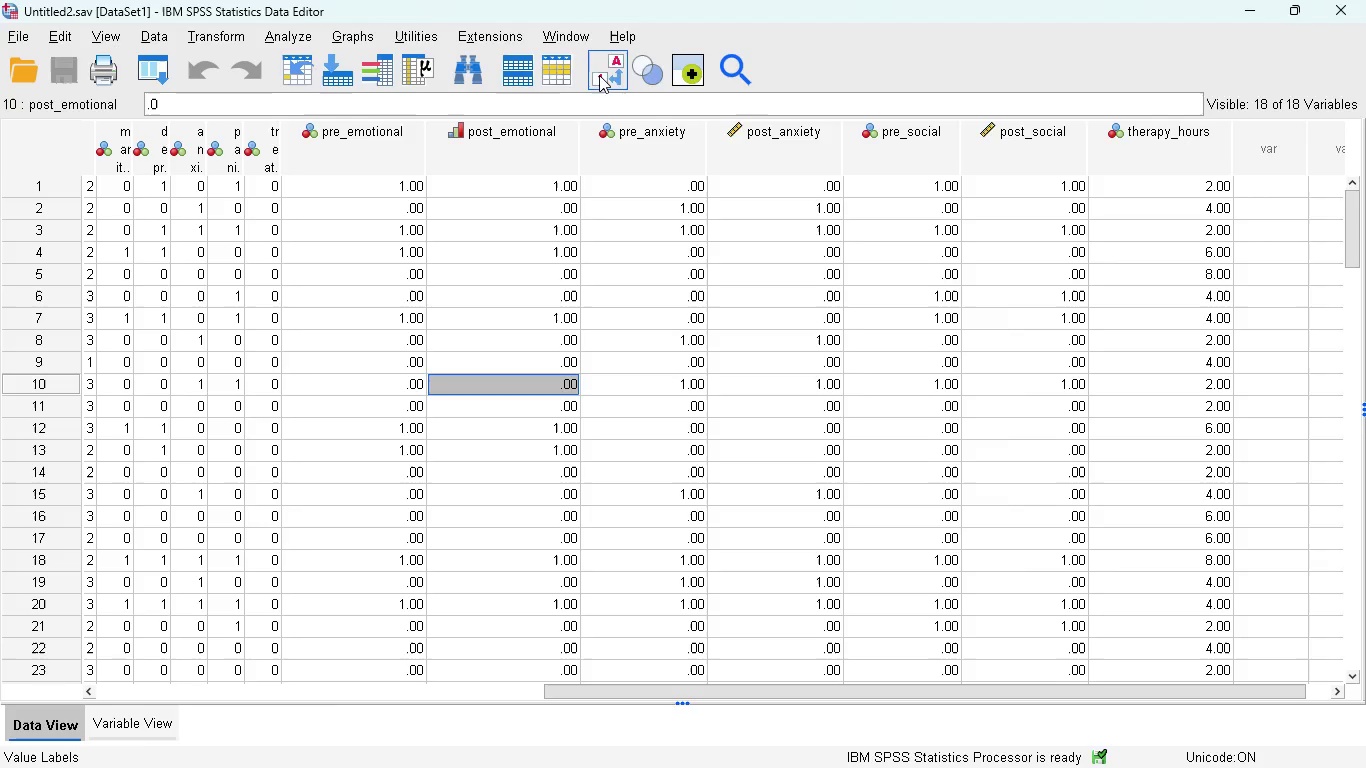 
left_click([351, 34])
 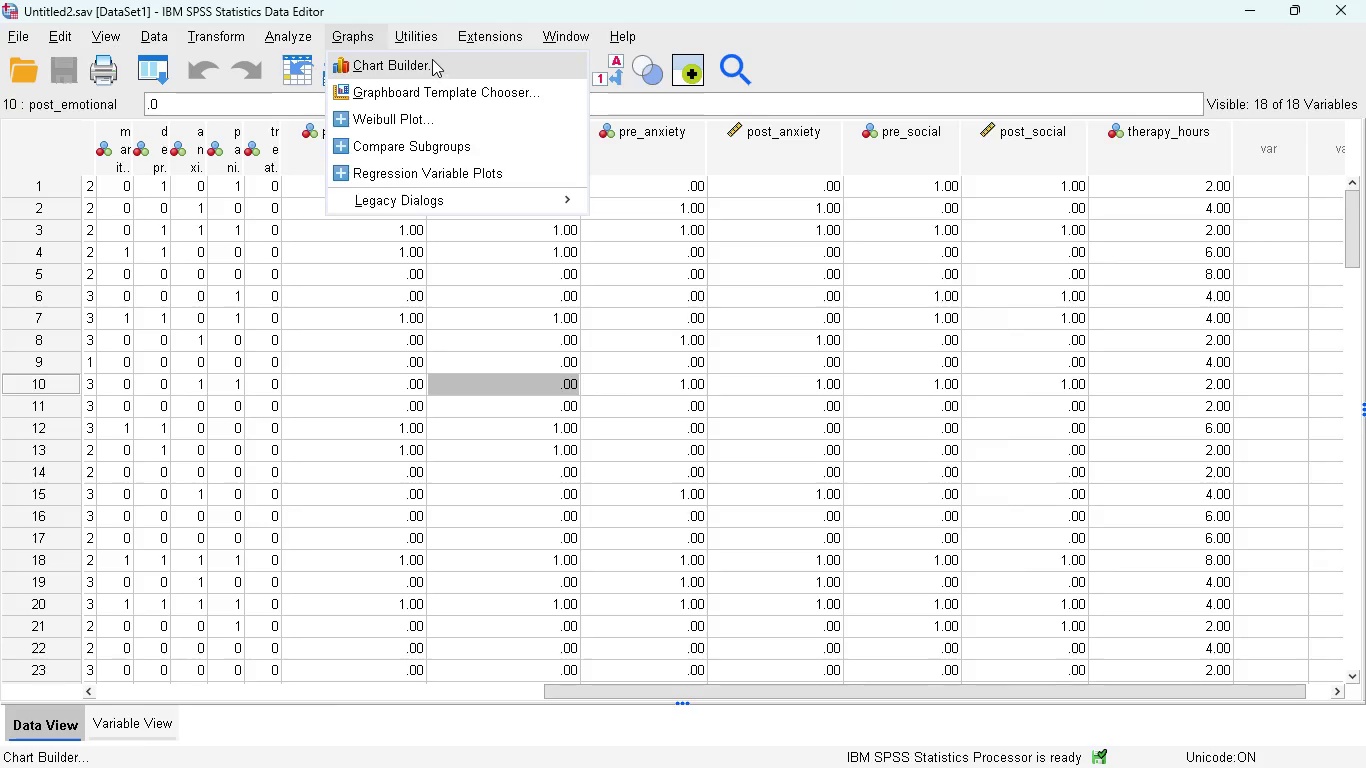 
left_click([432, 59])
 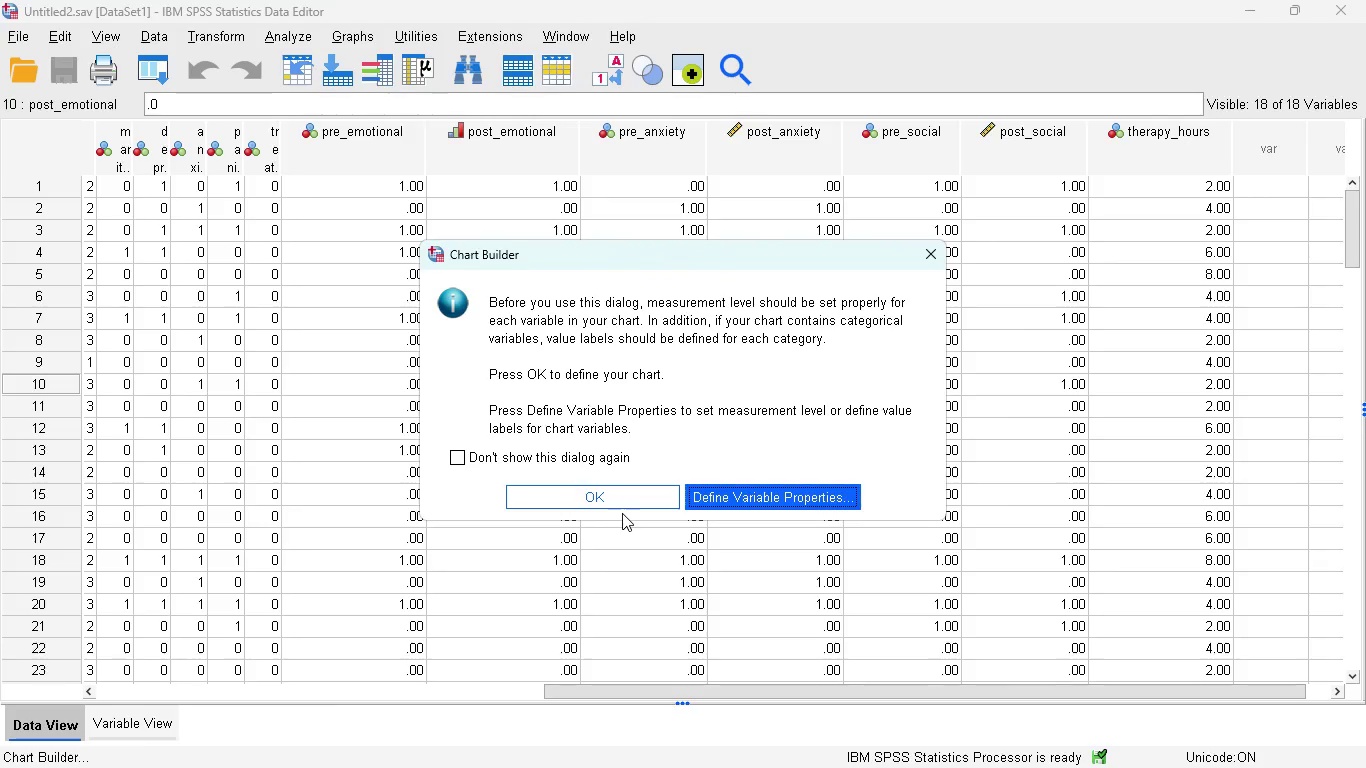 
left_click([611, 499])
 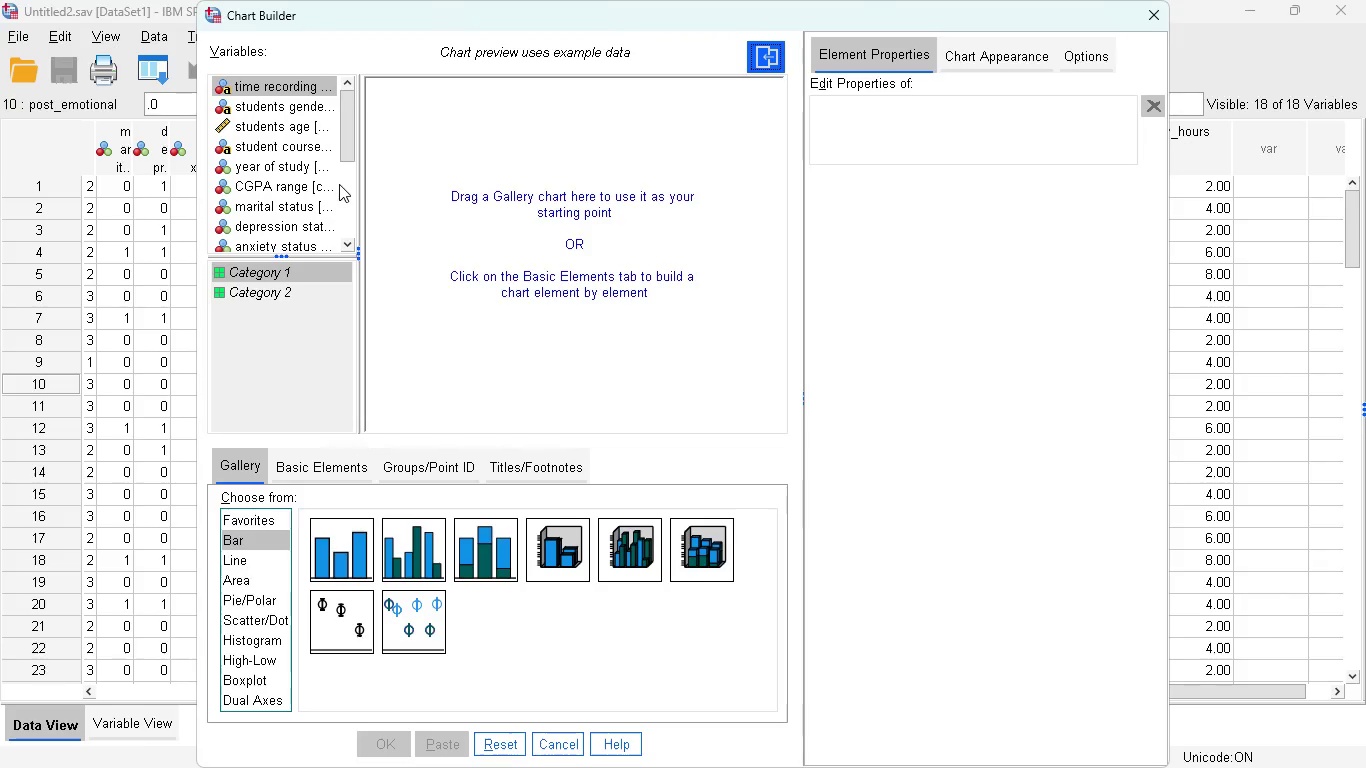 
left_click_drag(start_coordinate=[354, 144], to_coordinate=[349, 242])
 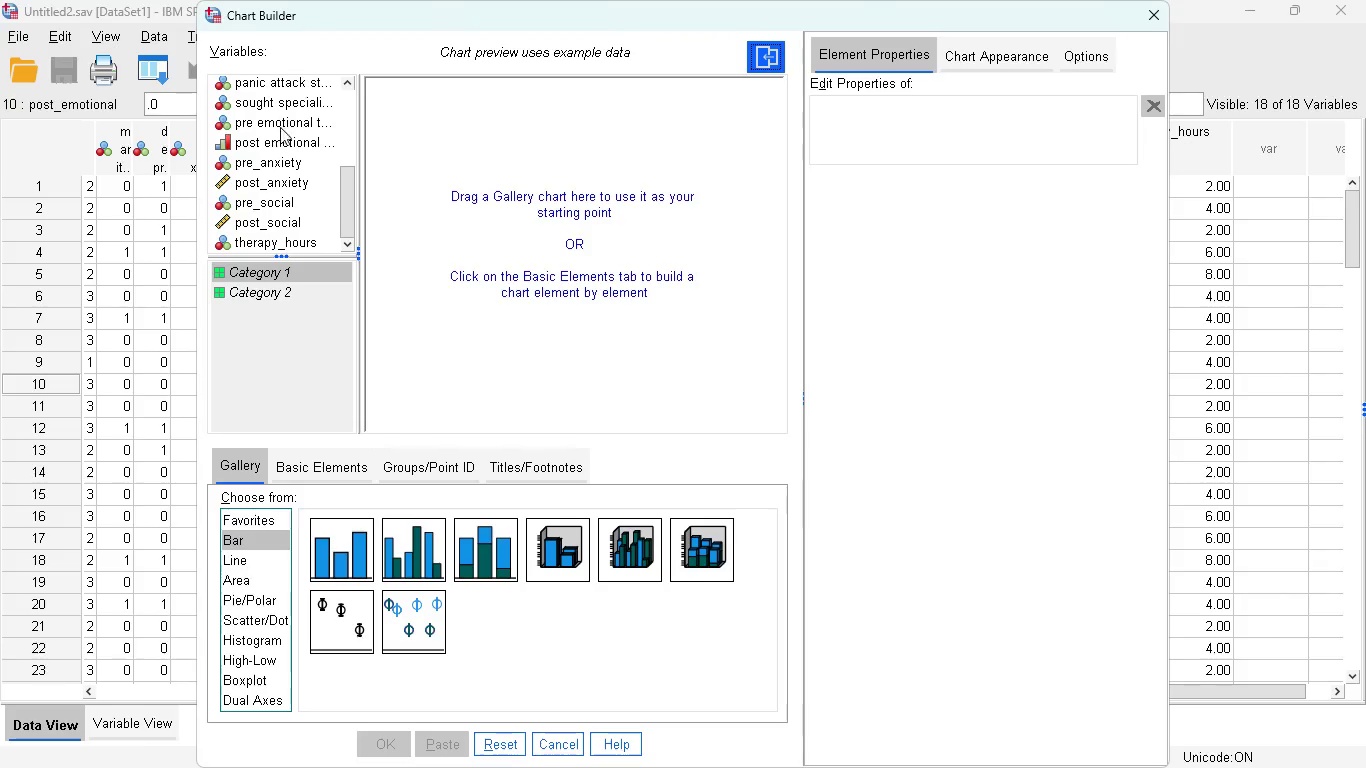 
left_click([291, 120])
 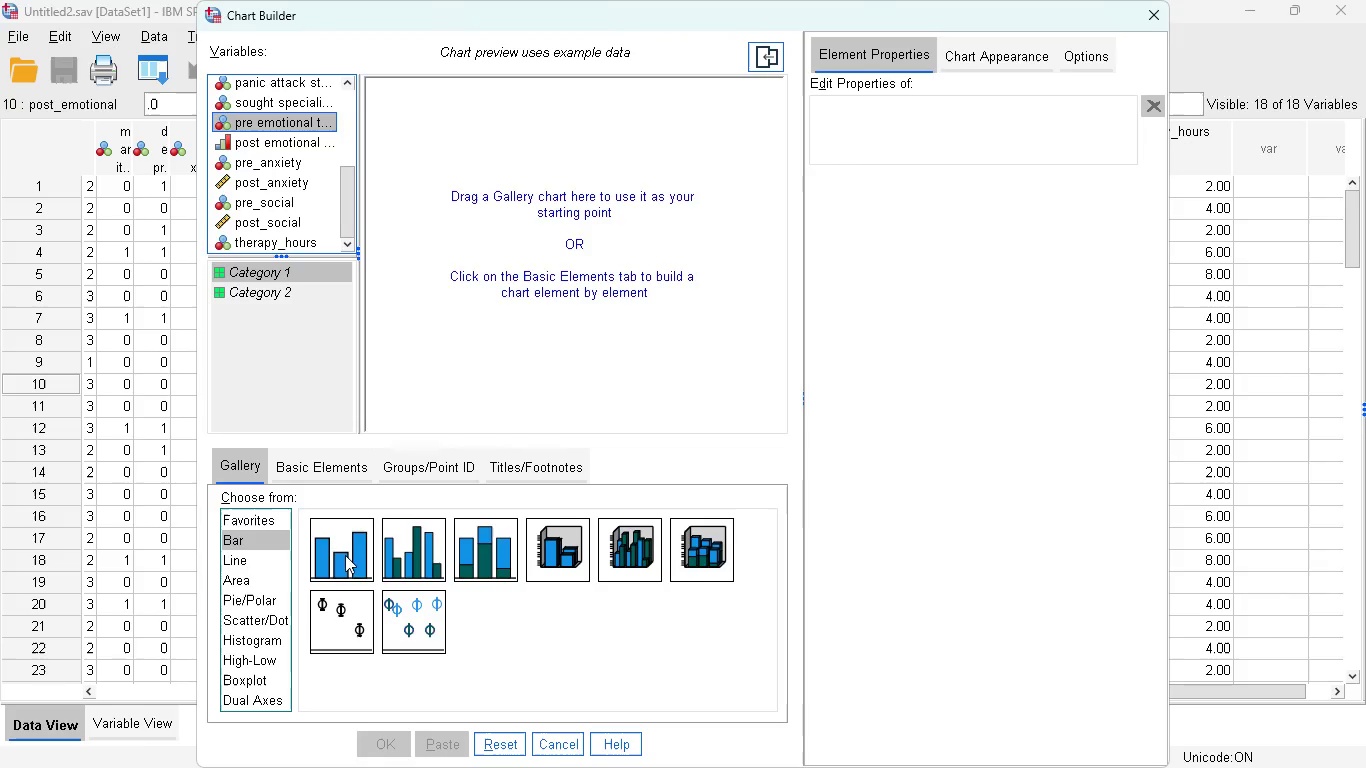 
left_click_drag(start_coordinate=[350, 564], to_coordinate=[521, 306])
 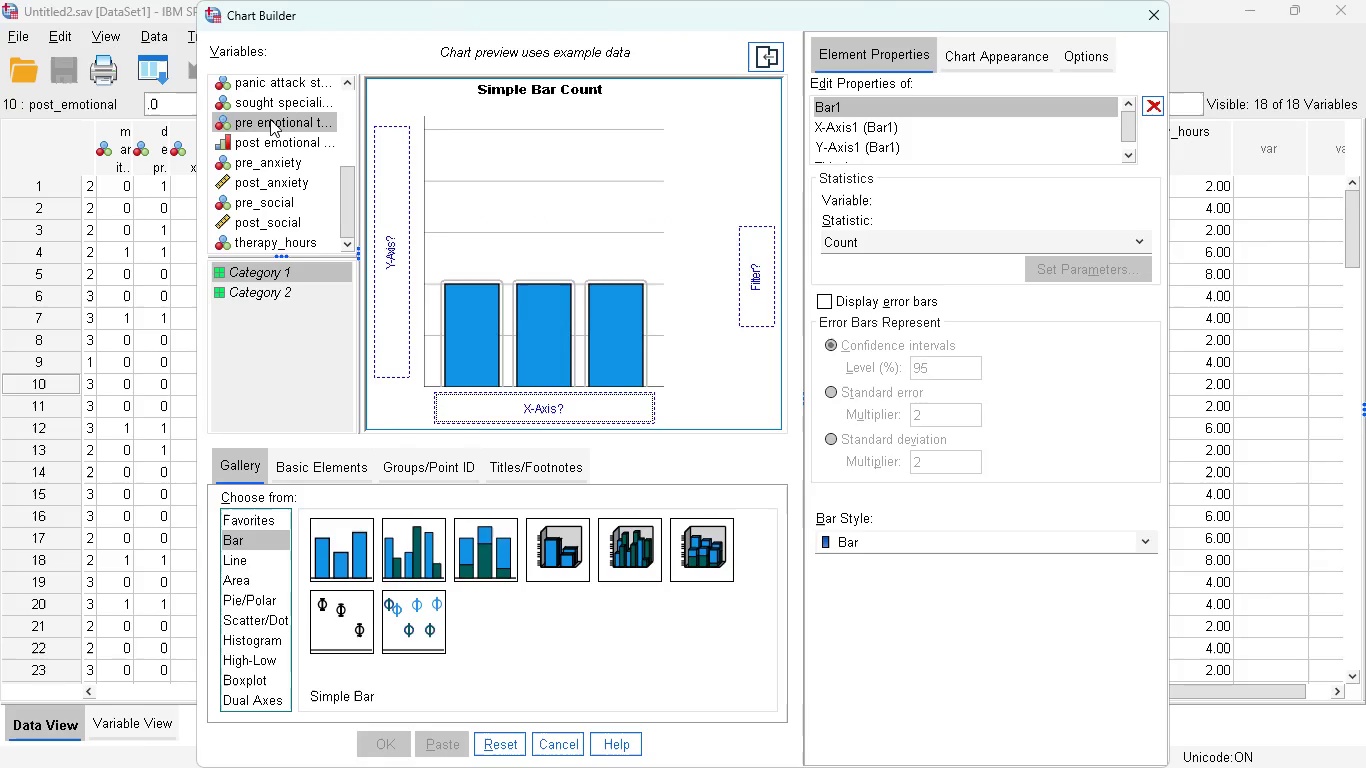 
left_click_drag(start_coordinate=[267, 118], to_coordinate=[493, 400])
 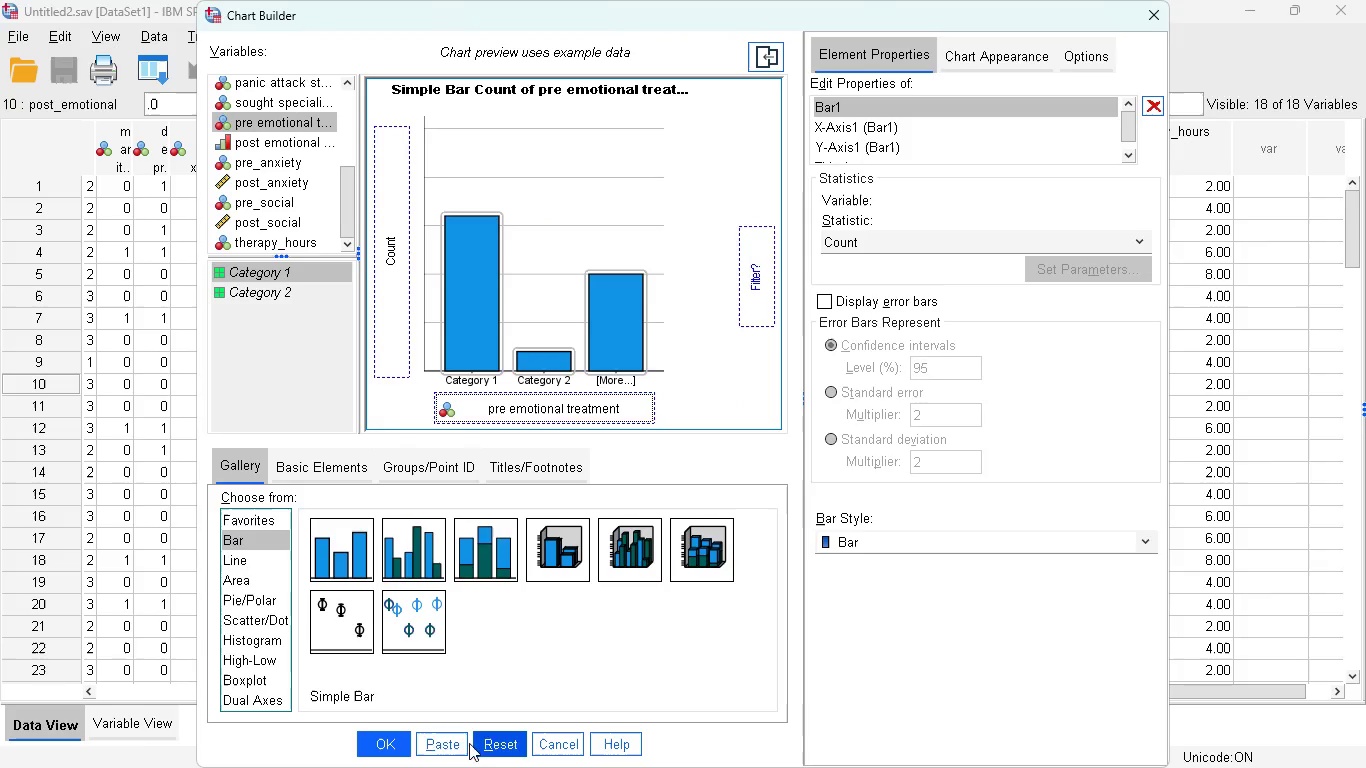 
left_click([449, 746])
 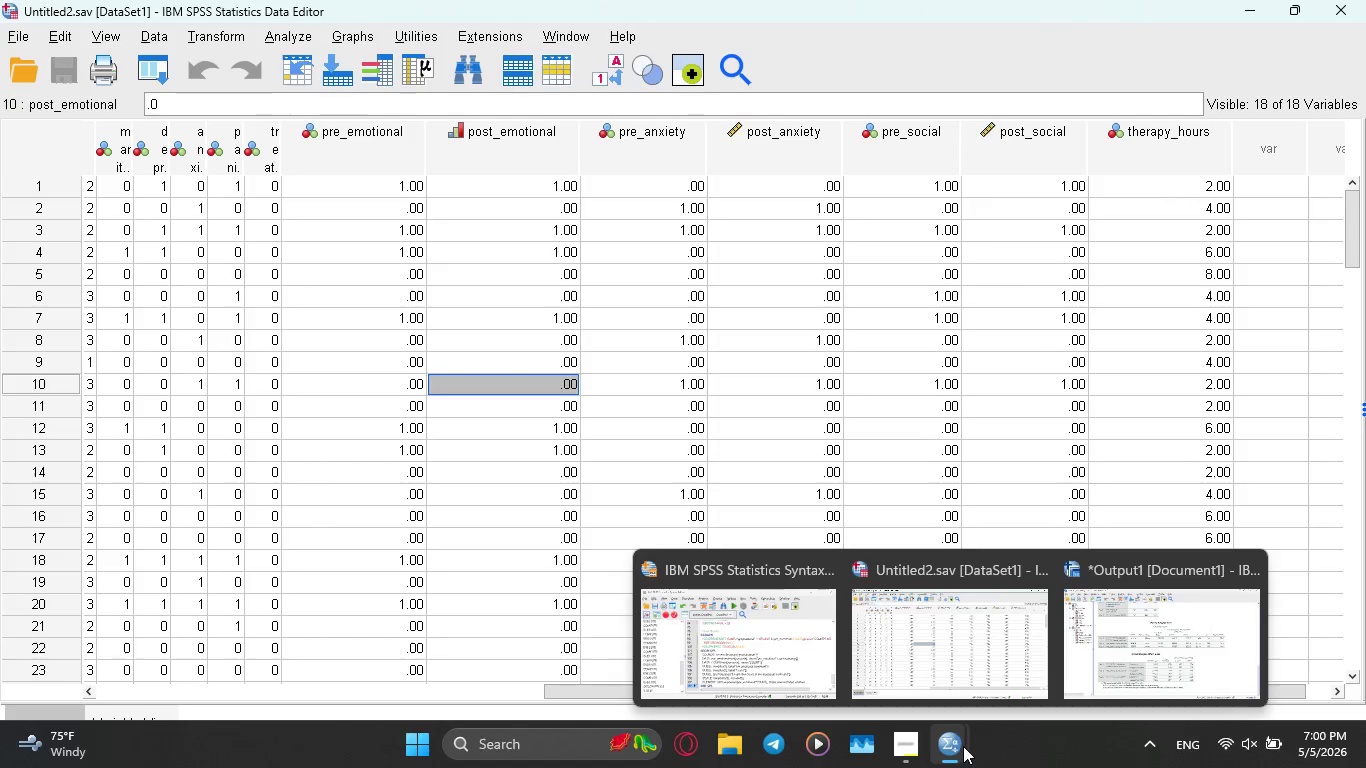 
left_click([729, 662])
 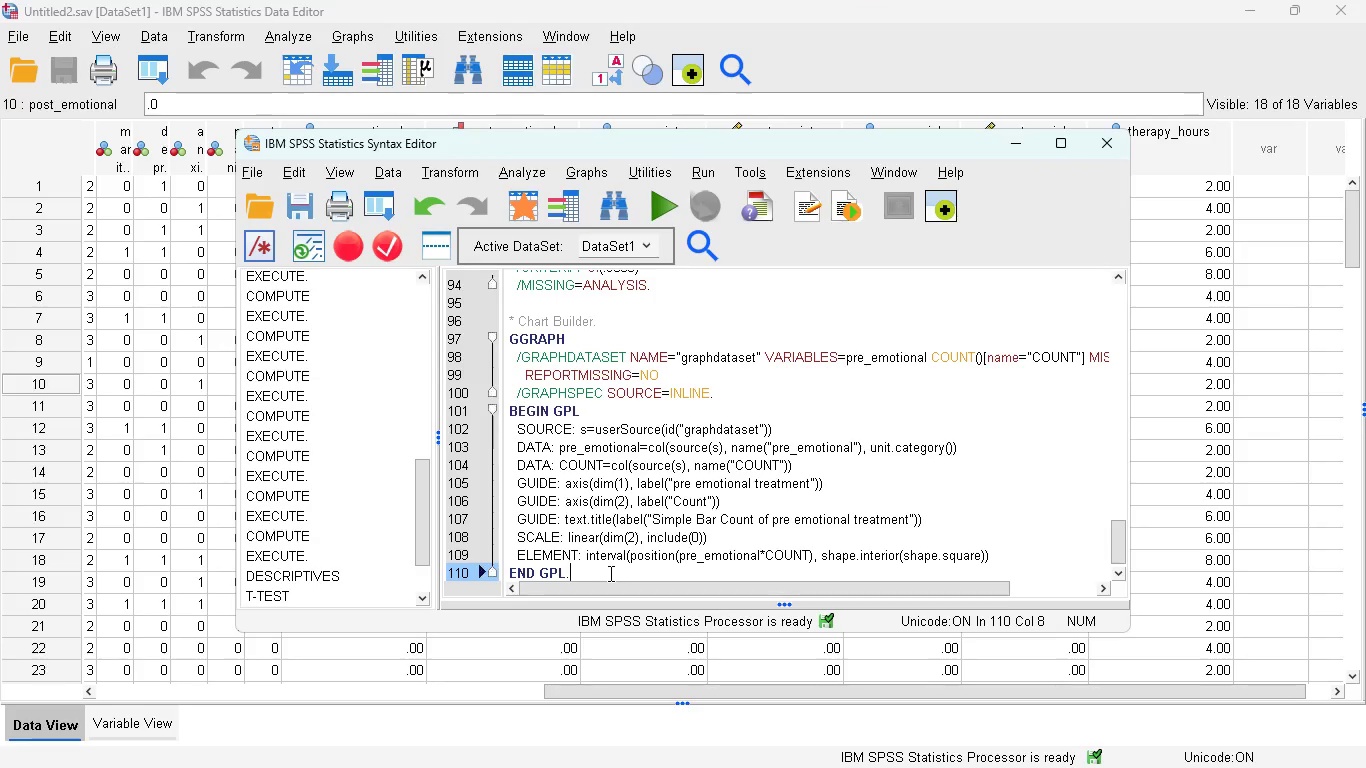 
left_click_drag(start_coordinate=[596, 573], to_coordinate=[508, 318])
 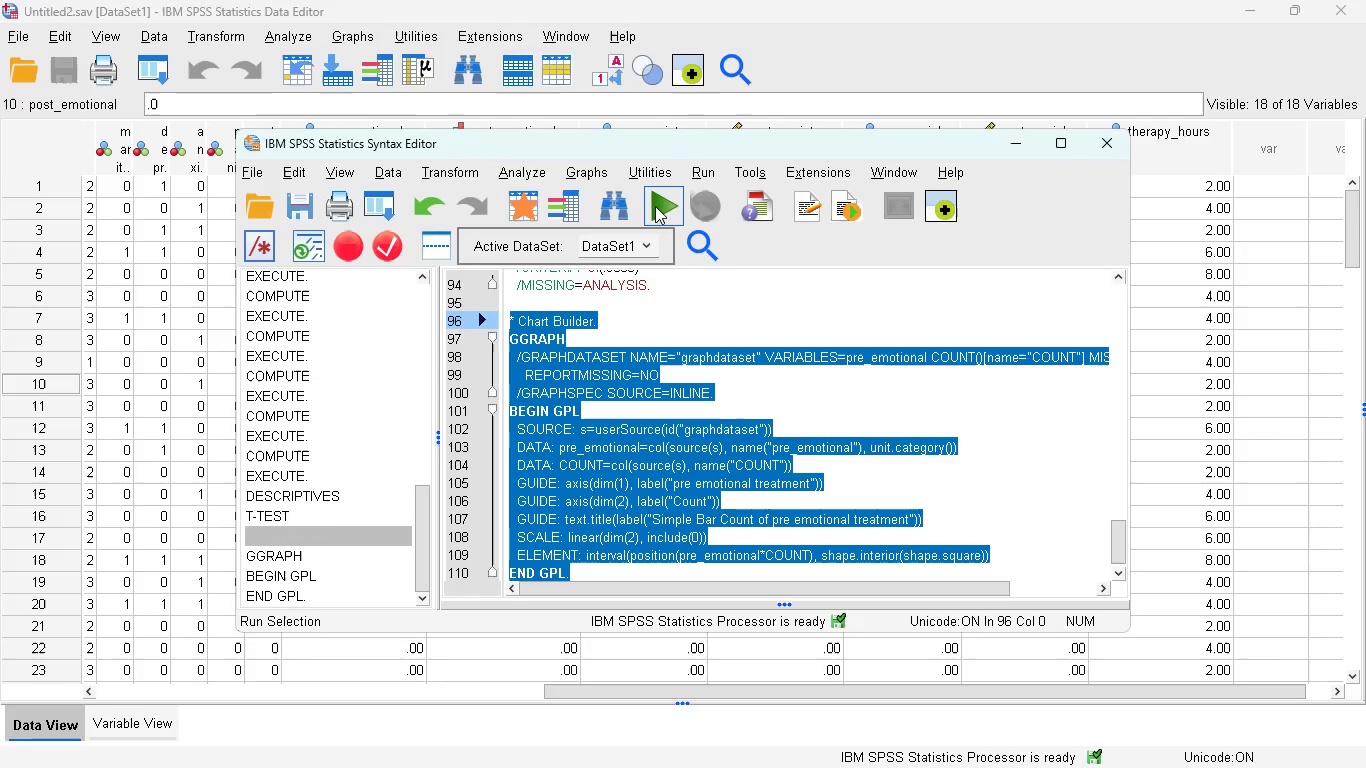 
left_click([655, 206])
 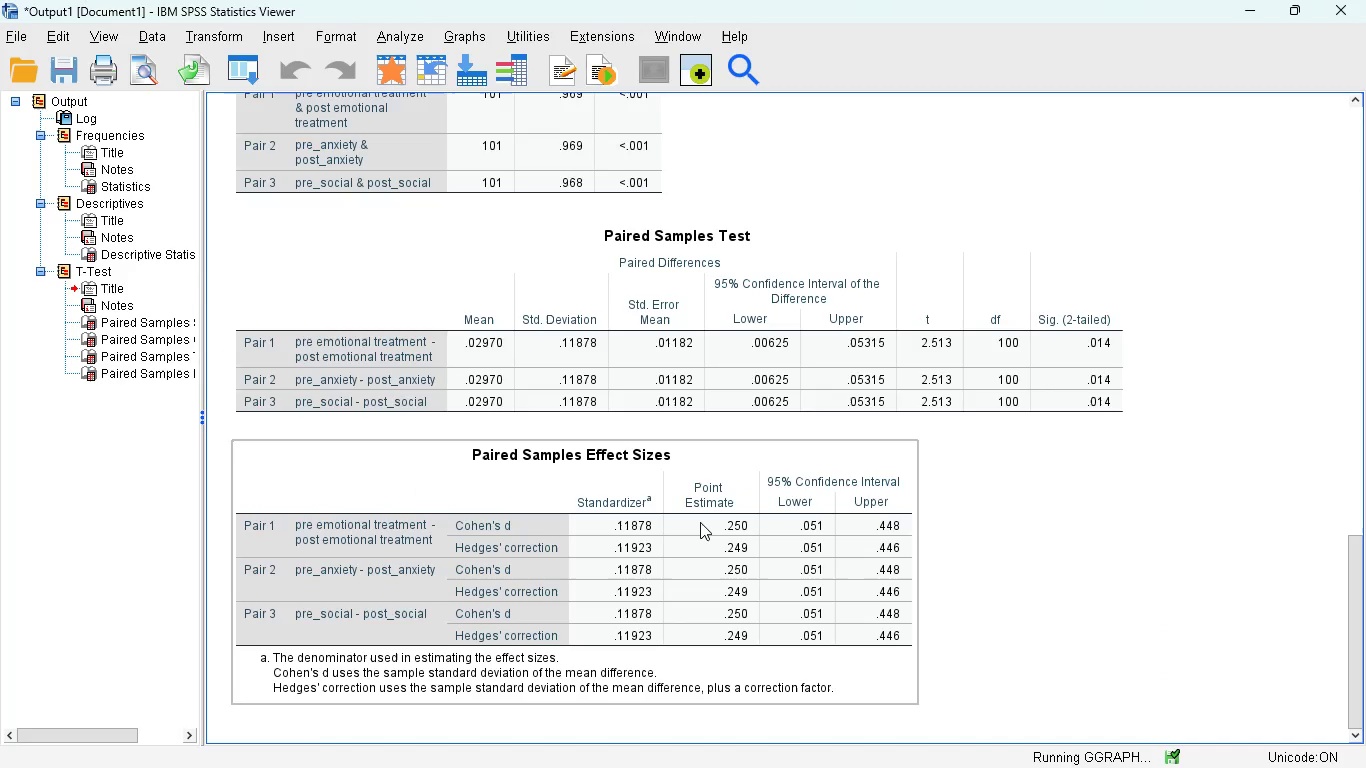 
scroll: coordinate [935, 570], scroll_direction: down, amount: 12.0
 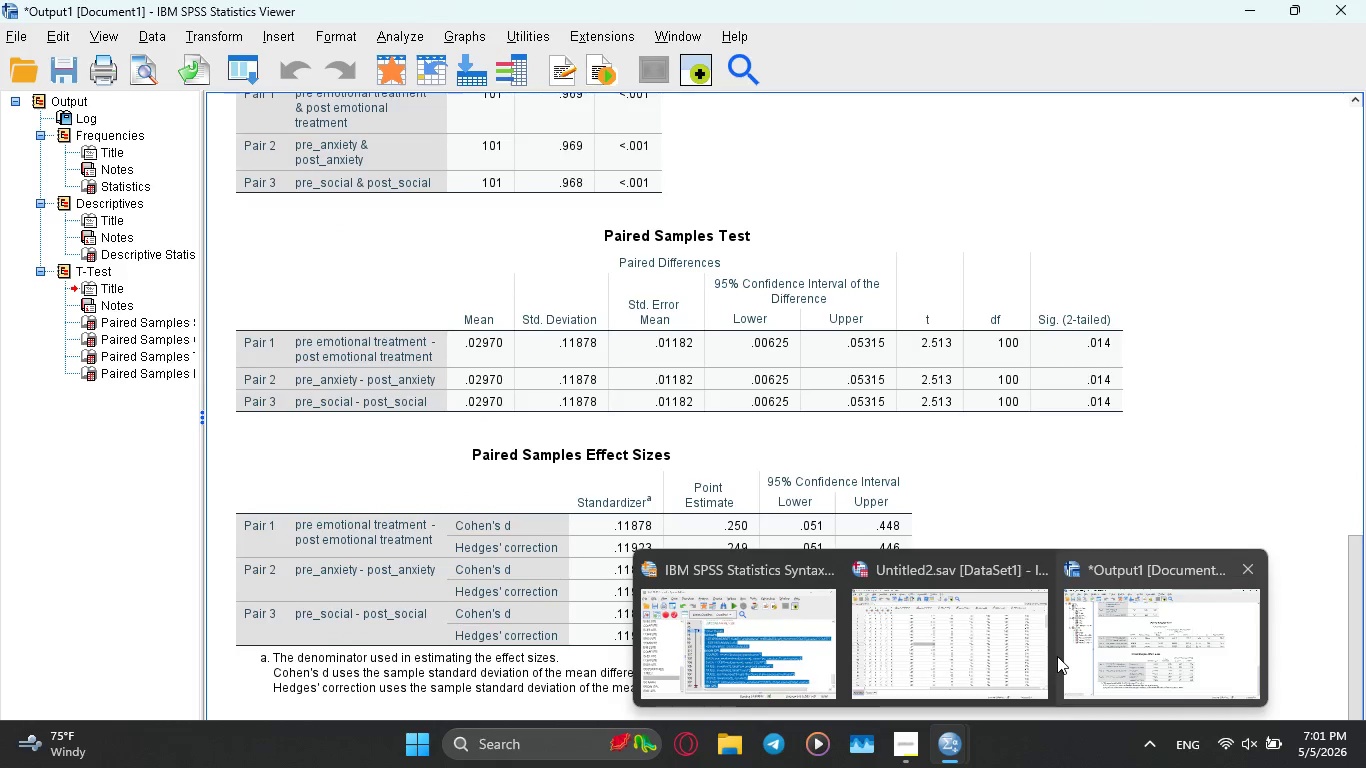 
left_click([960, 472])
 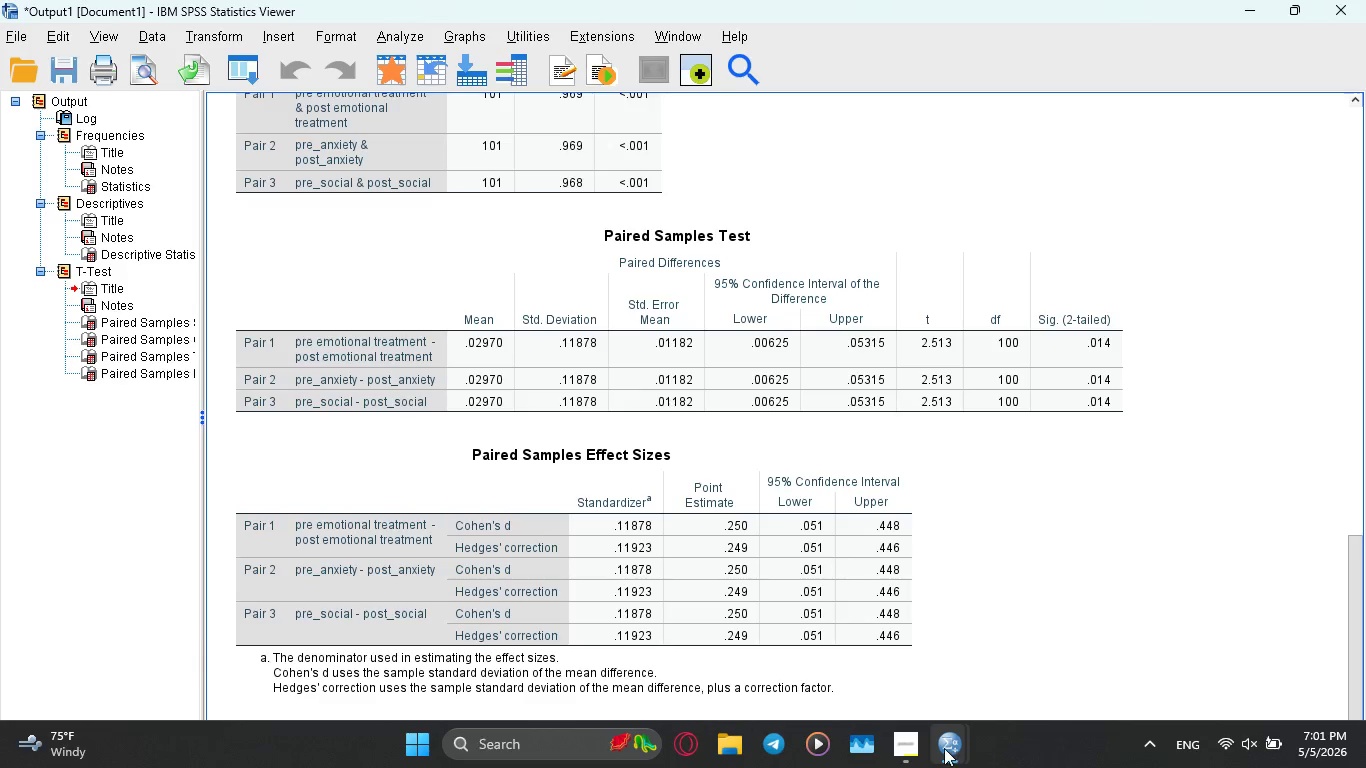 
left_click([975, 647])
 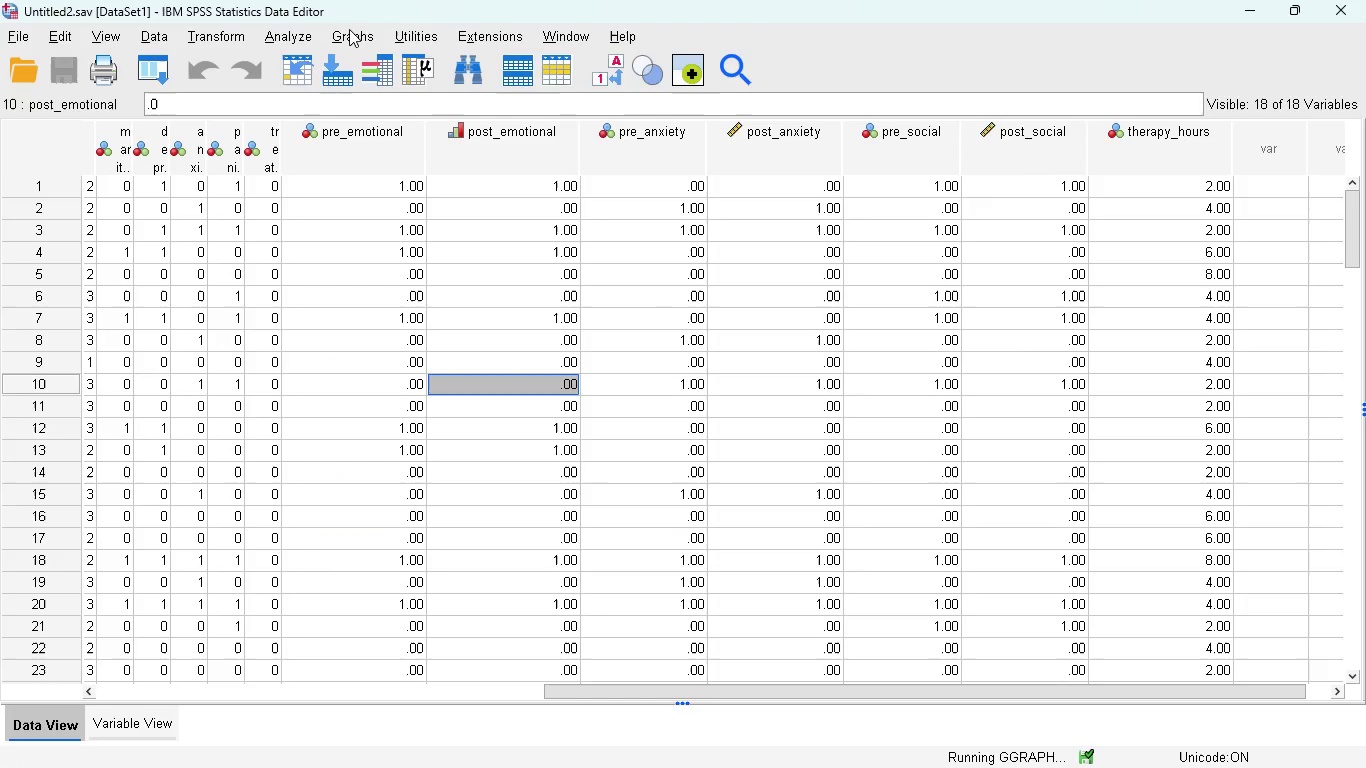 
left_click([349, 30])
 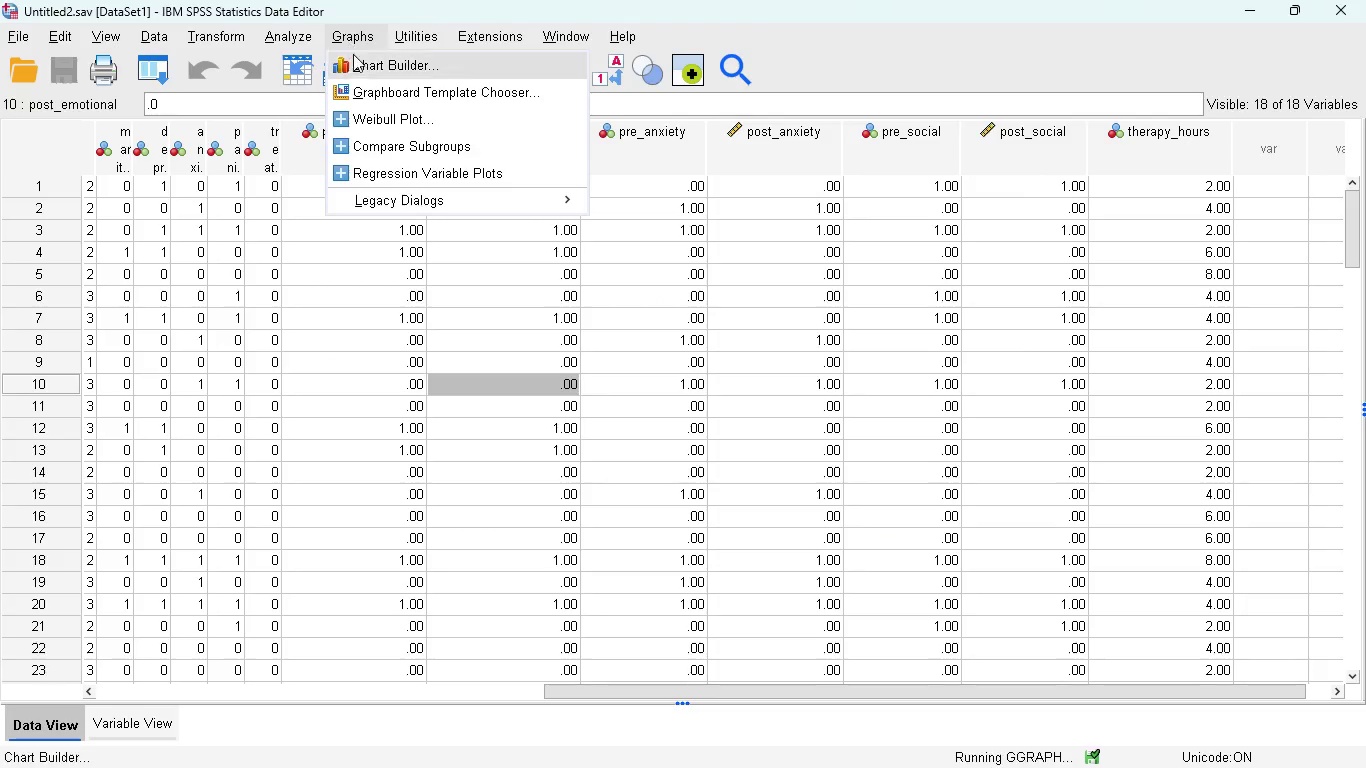 
left_click([359, 63])
 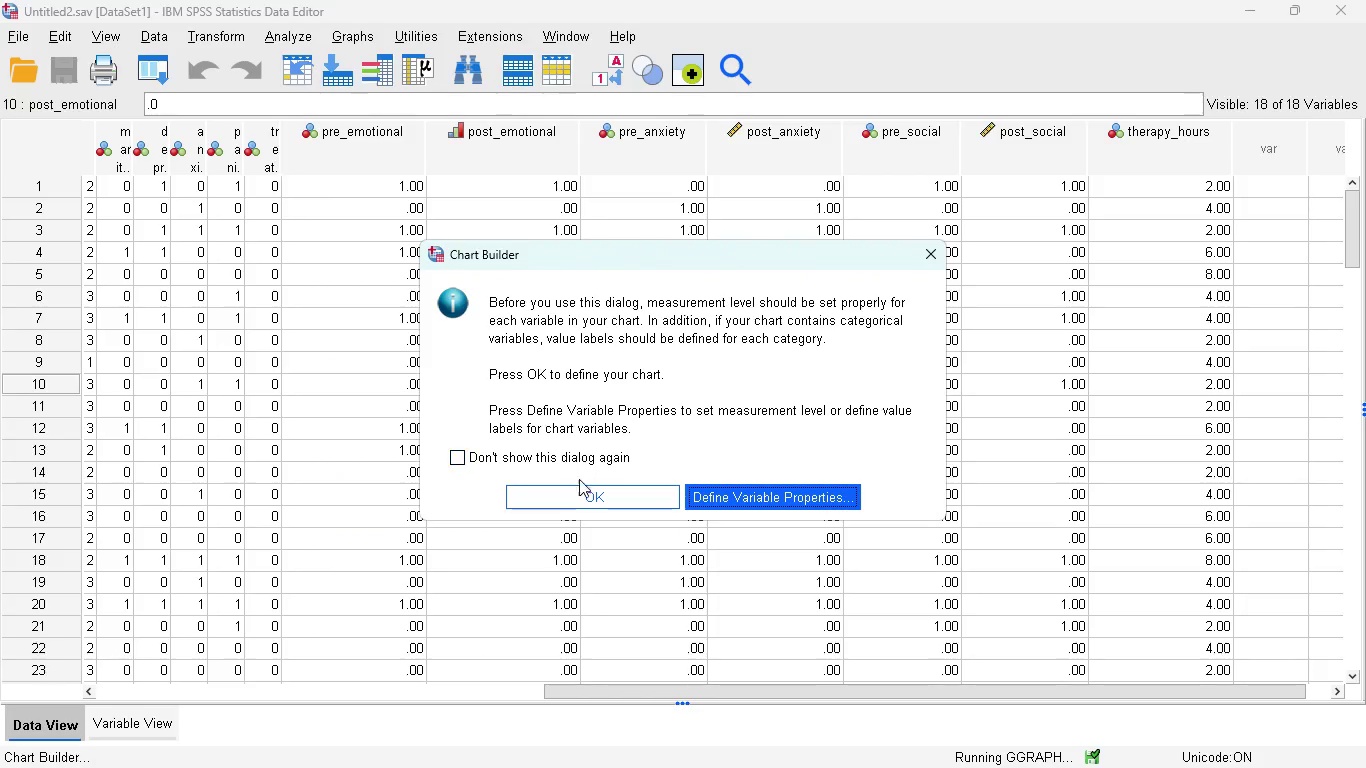 
left_click([580, 489])
 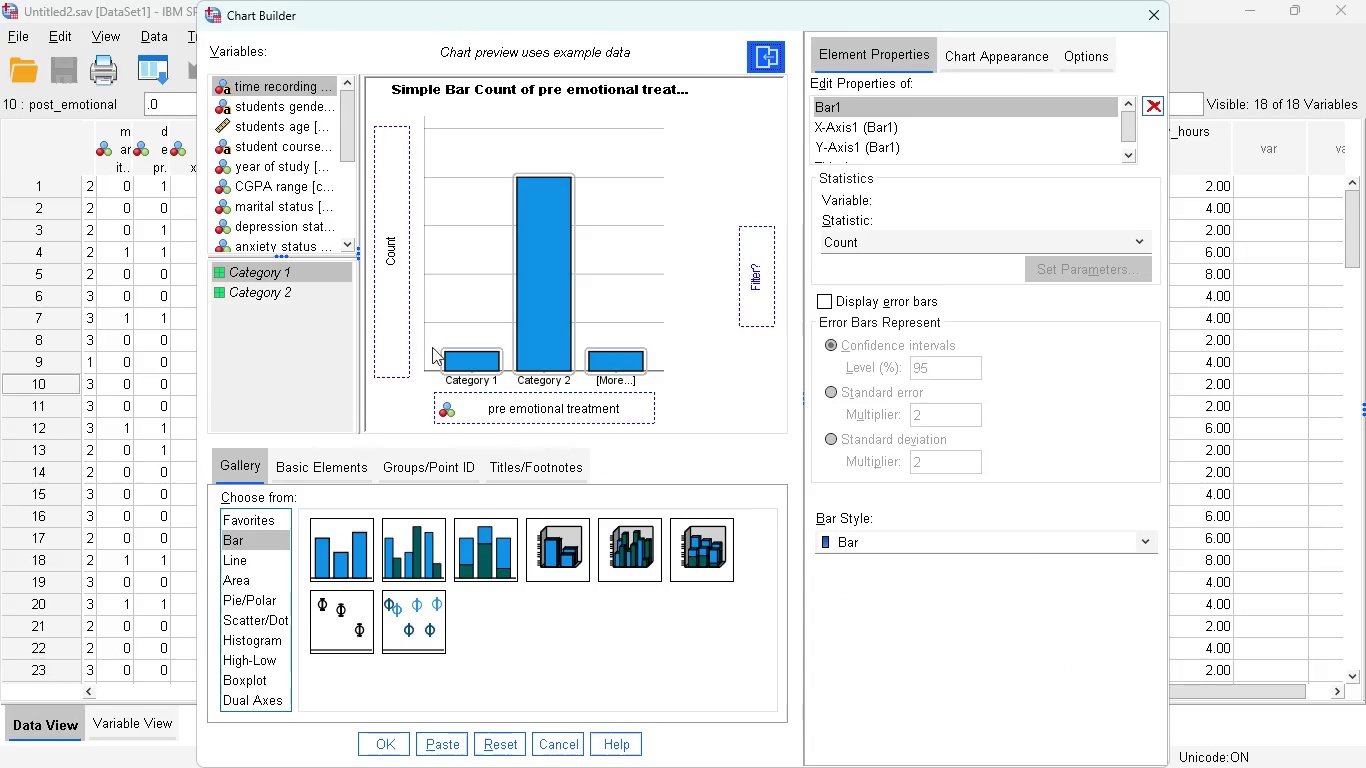 
scroll: coordinate [286, 207], scroll_direction: down, amount: 5.0
 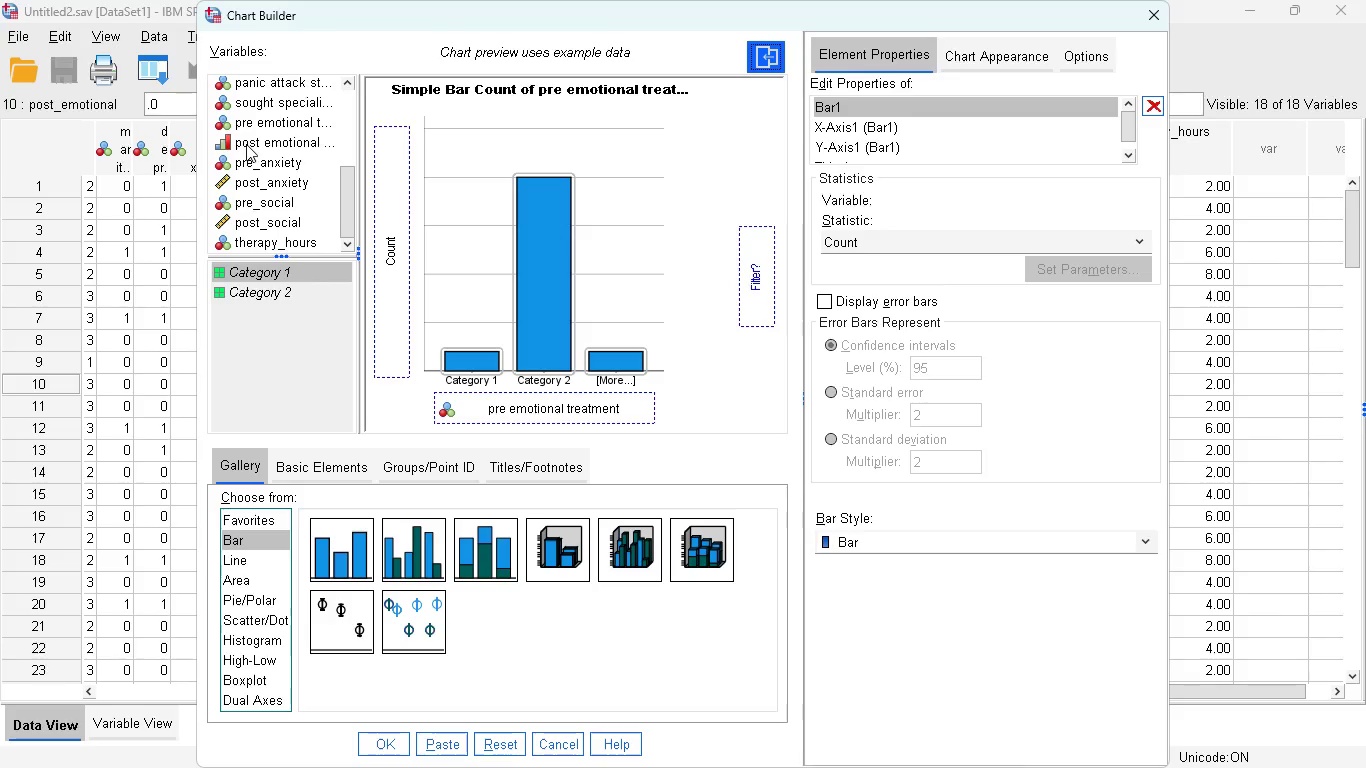 
left_click_drag(start_coordinate=[242, 143], to_coordinate=[507, 389])
 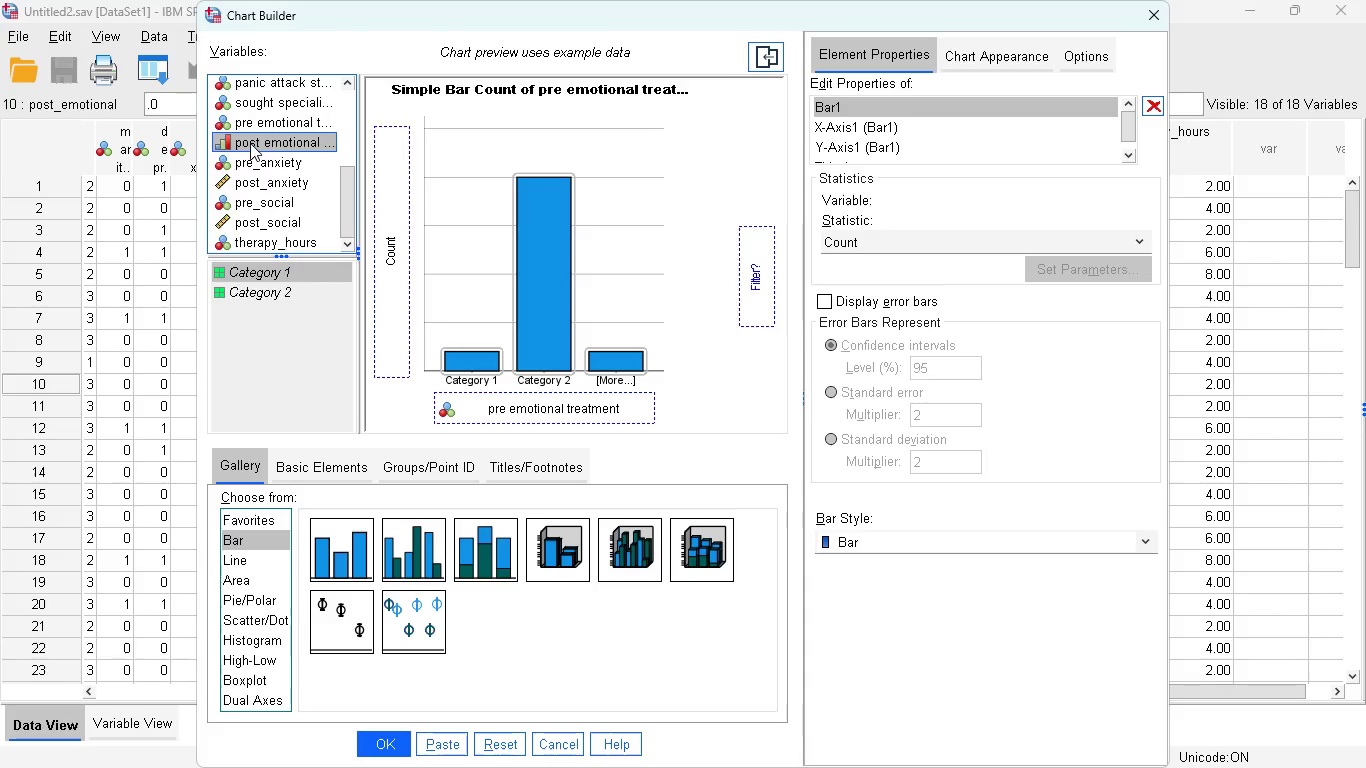 
left_click_drag(start_coordinate=[250, 143], to_coordinate=[496, 405])
 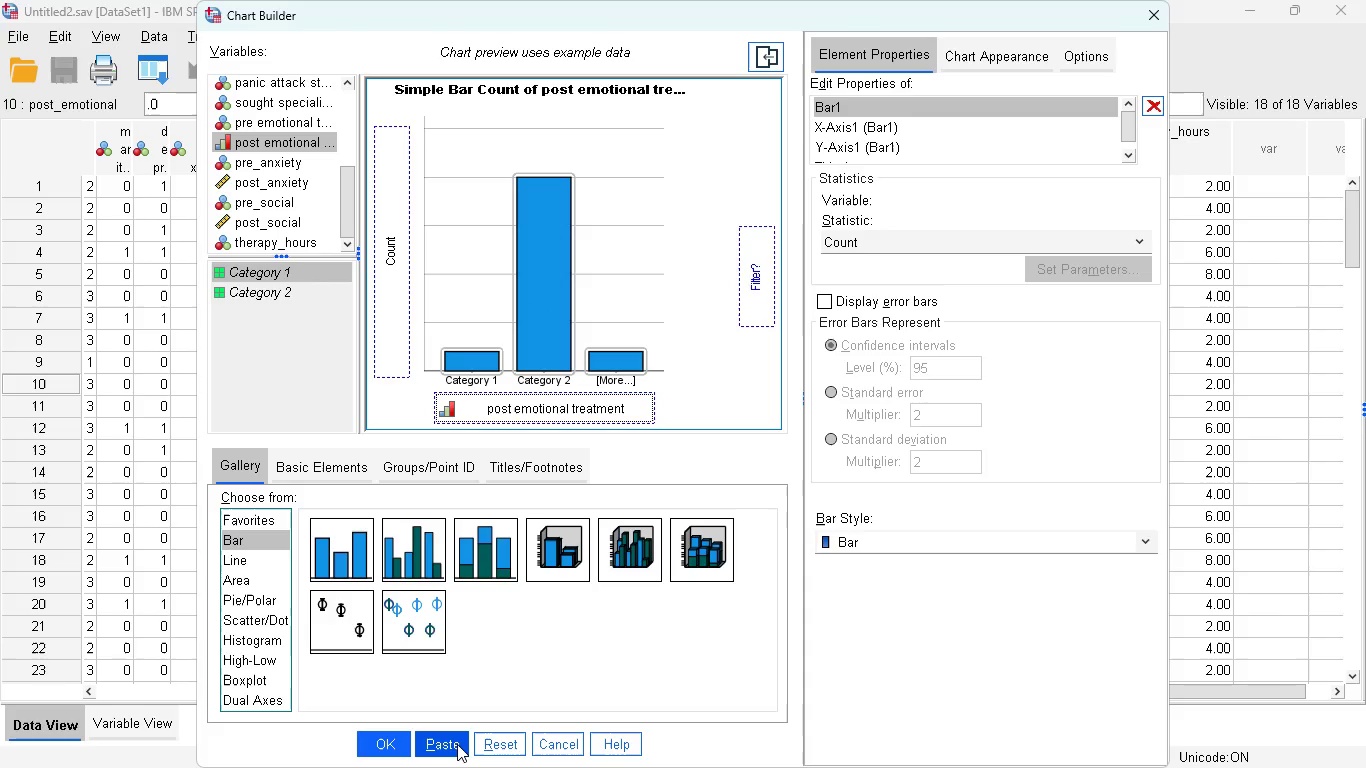 
left_click([457, 744])
 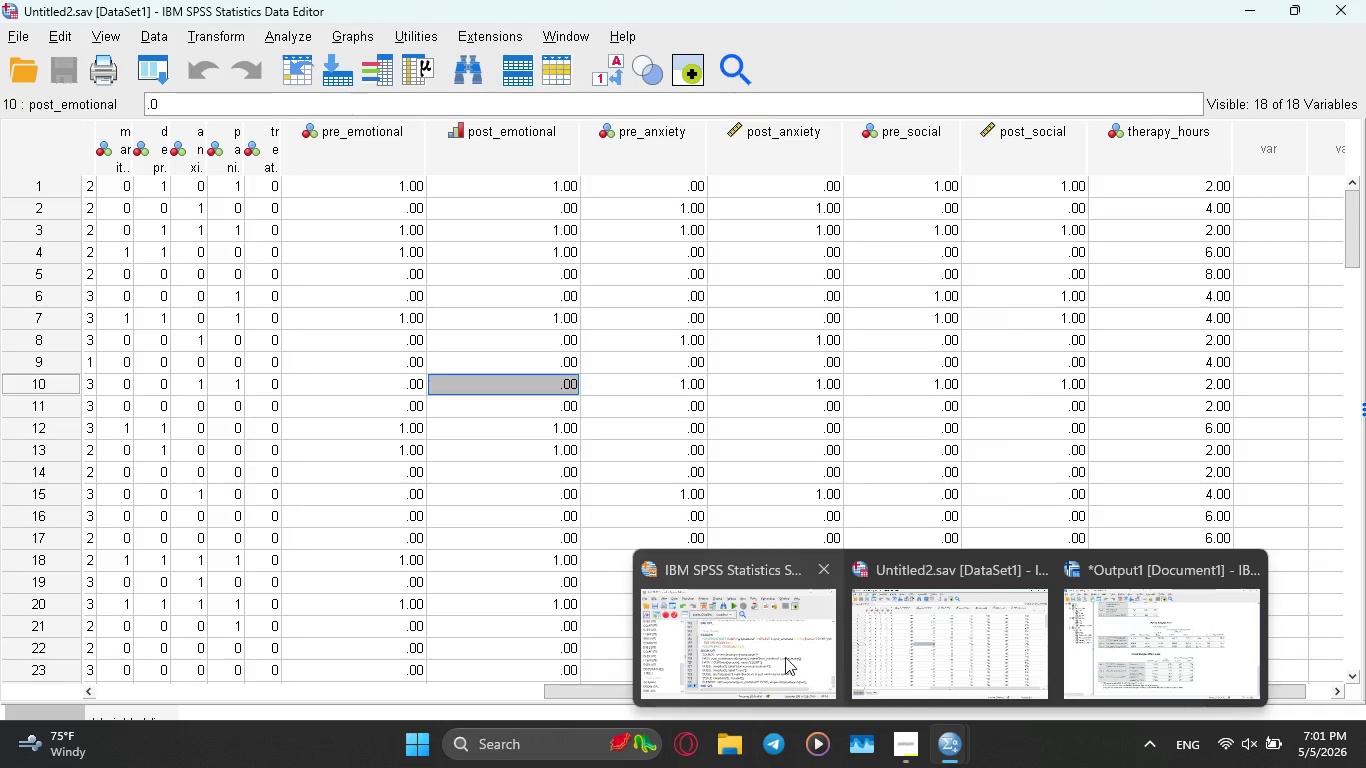 
left_click([1114, 639])
 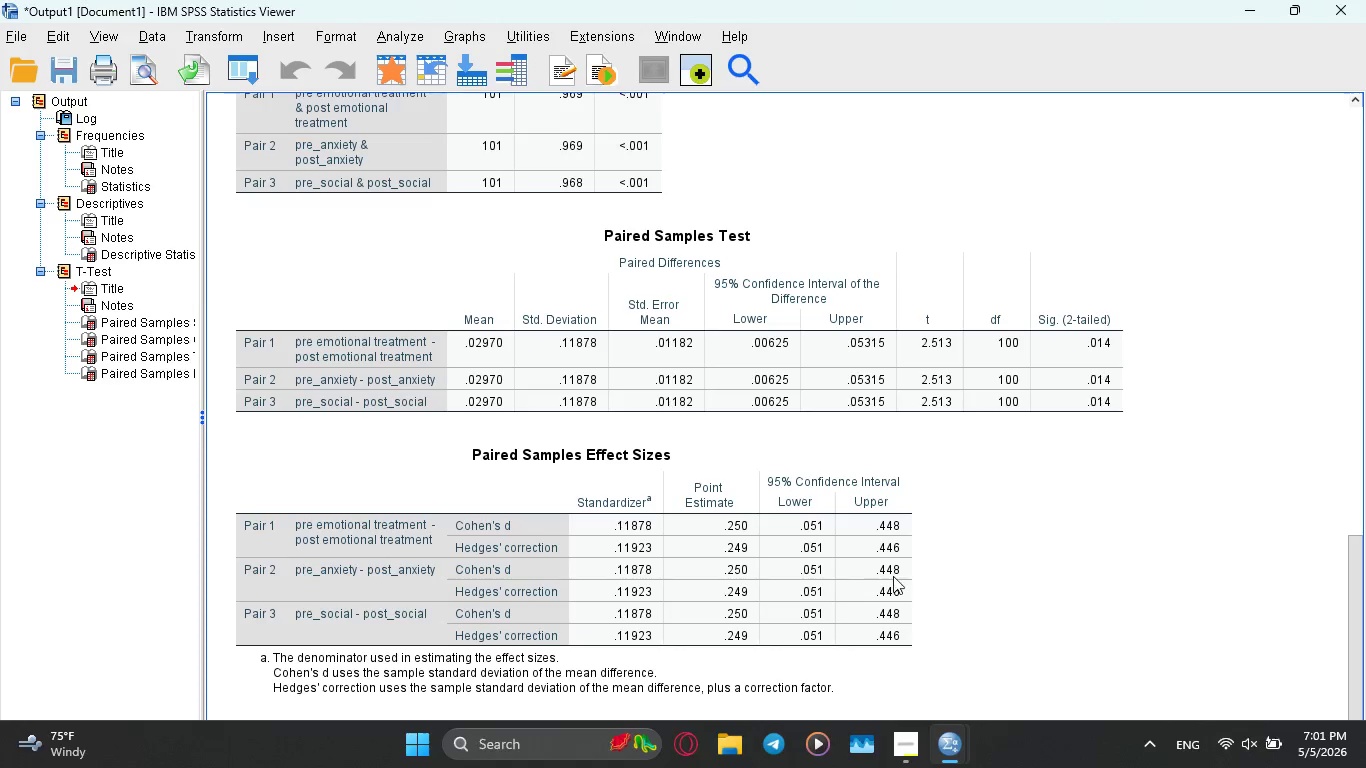 
scroll: coordinate [852, 567], scroll_direction: down, amount: 5.0
 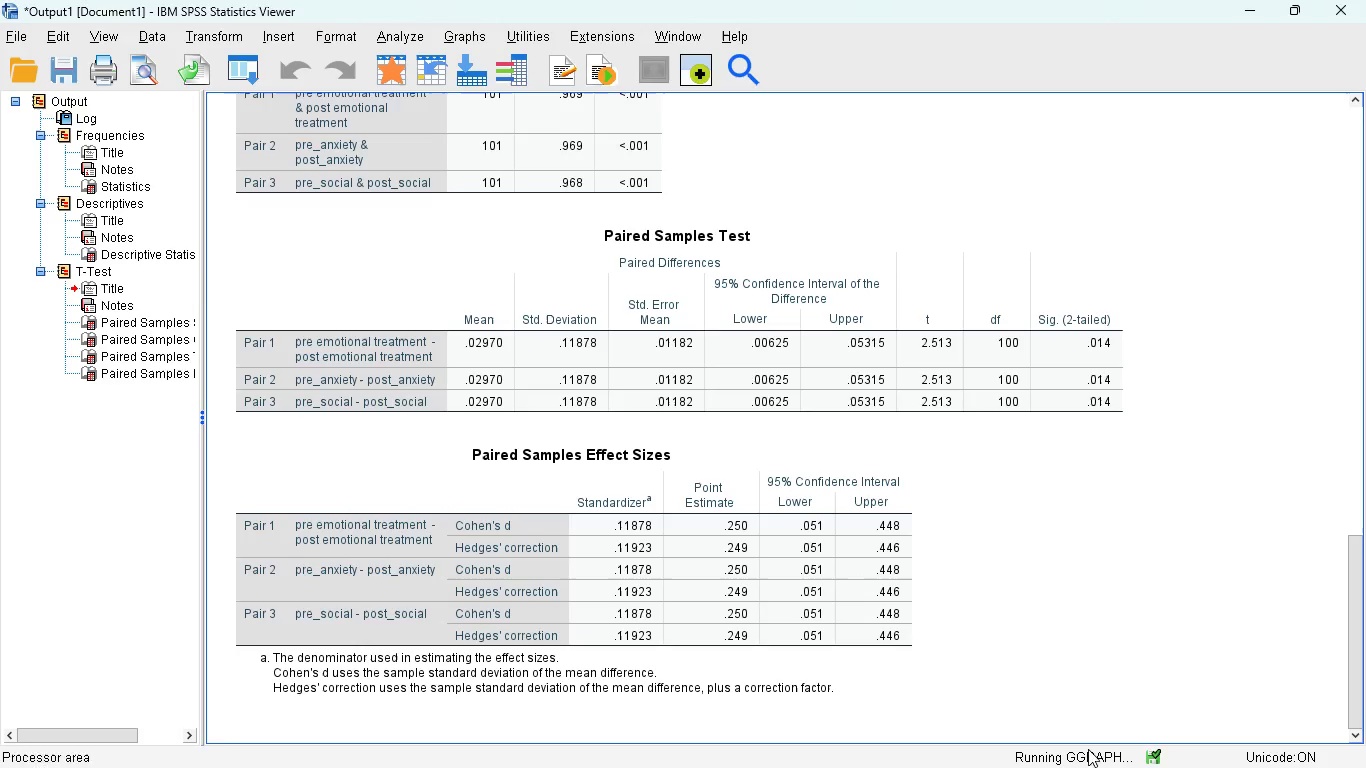 
mouse_move([970, 736])
 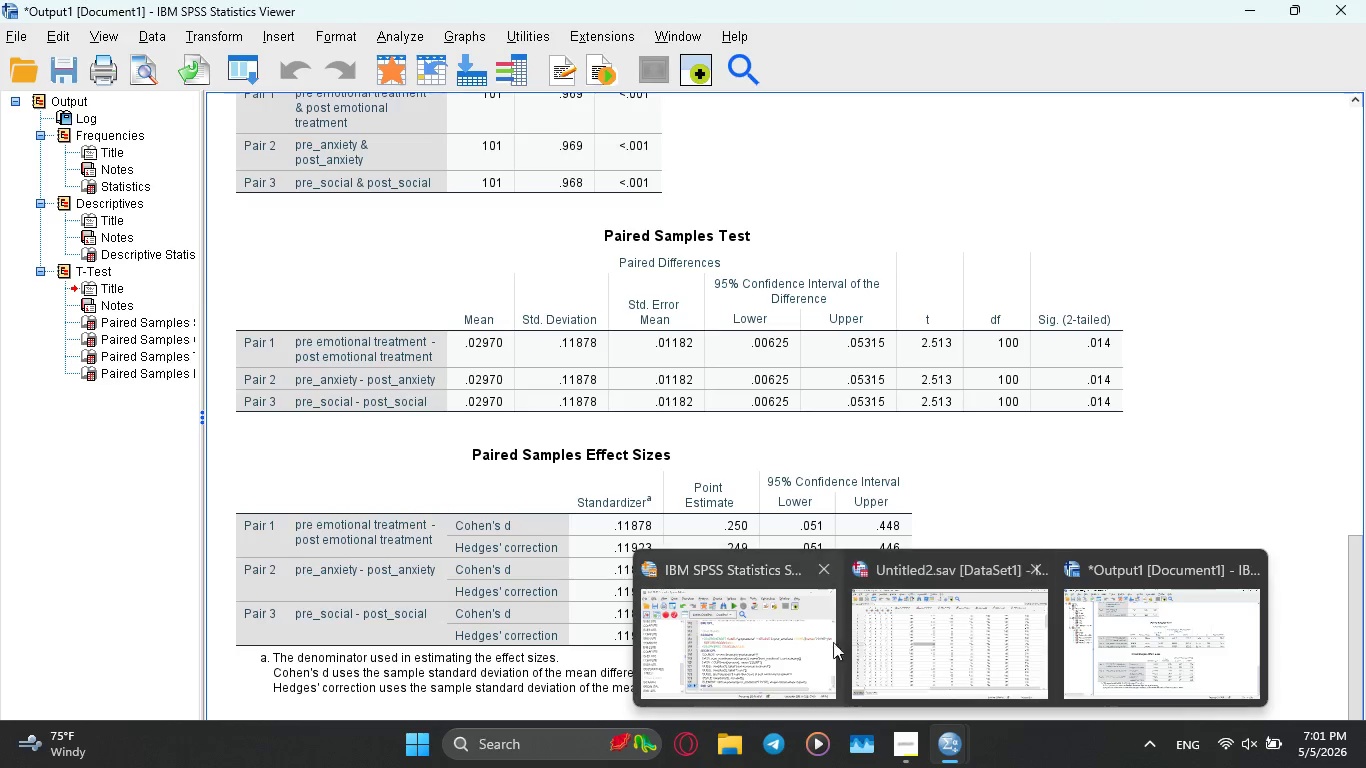 
left_click([780, 644])
 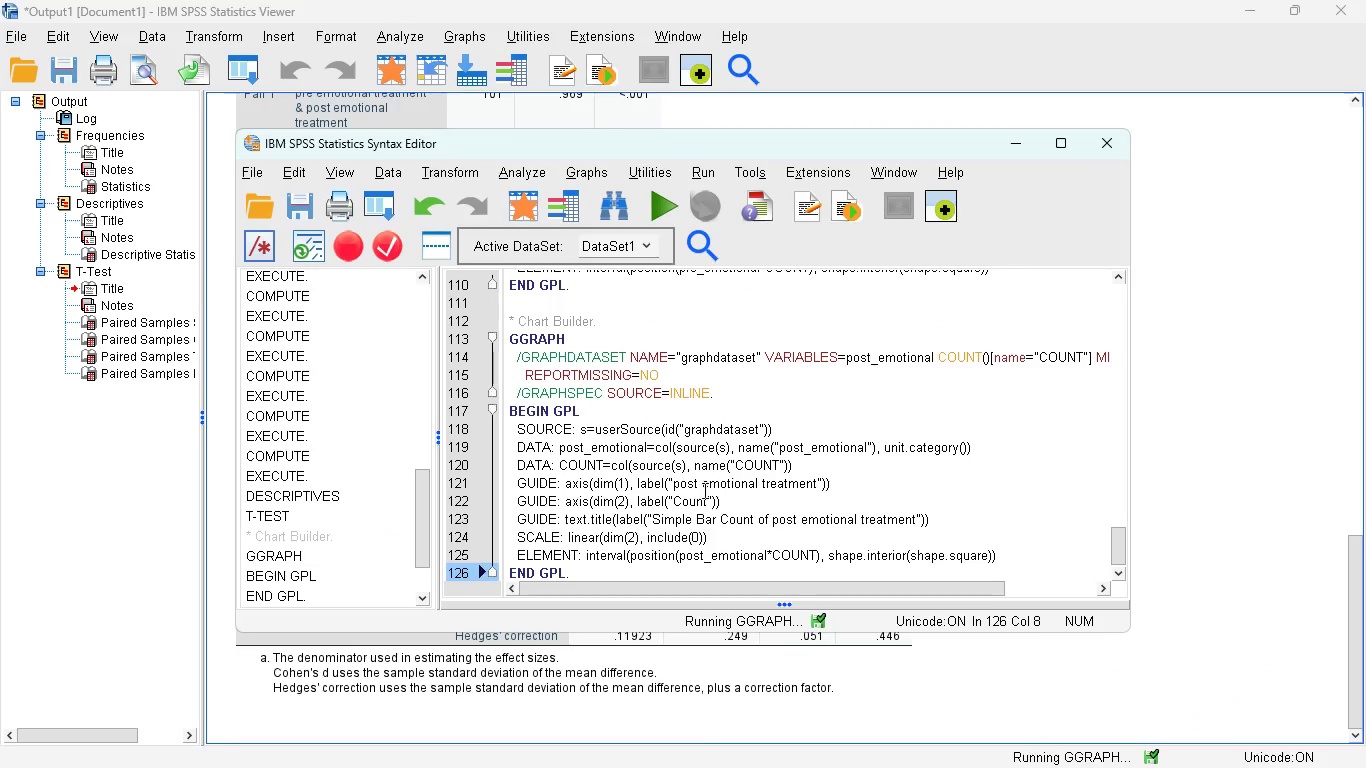 
scroll: coordinate [703, 490], scroll_direction: down, amount: 3.0
 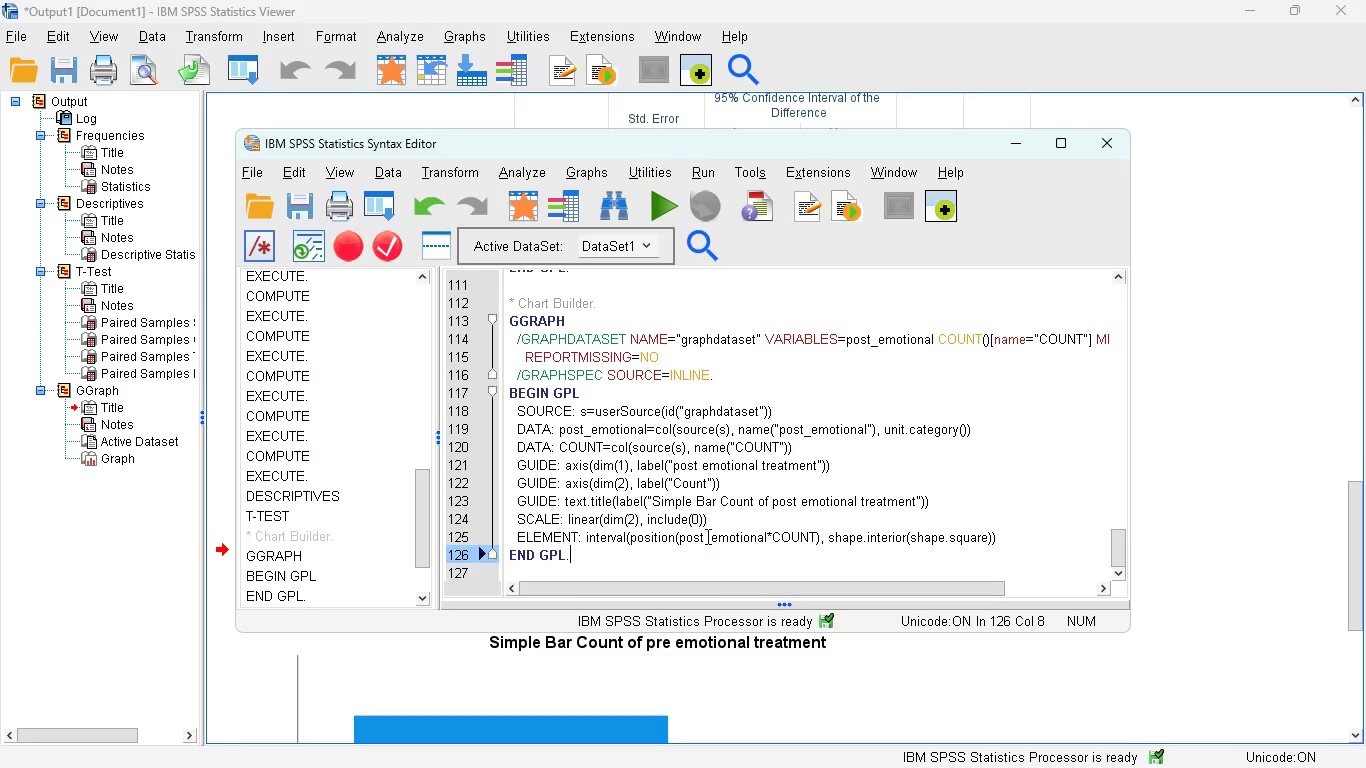 
left_click([1267, 395])
 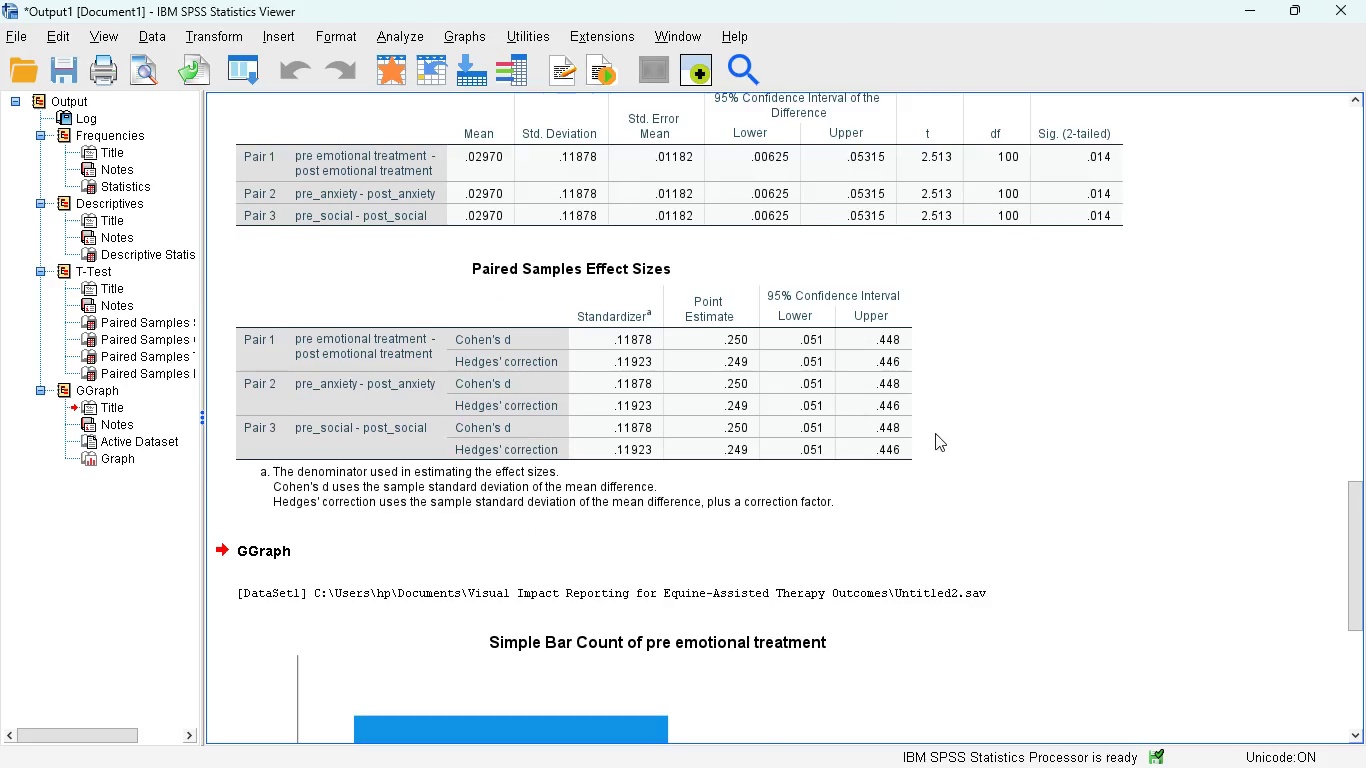 
scroll: coordinate [929, 435], scroll_direction: down, amount: 9.0
 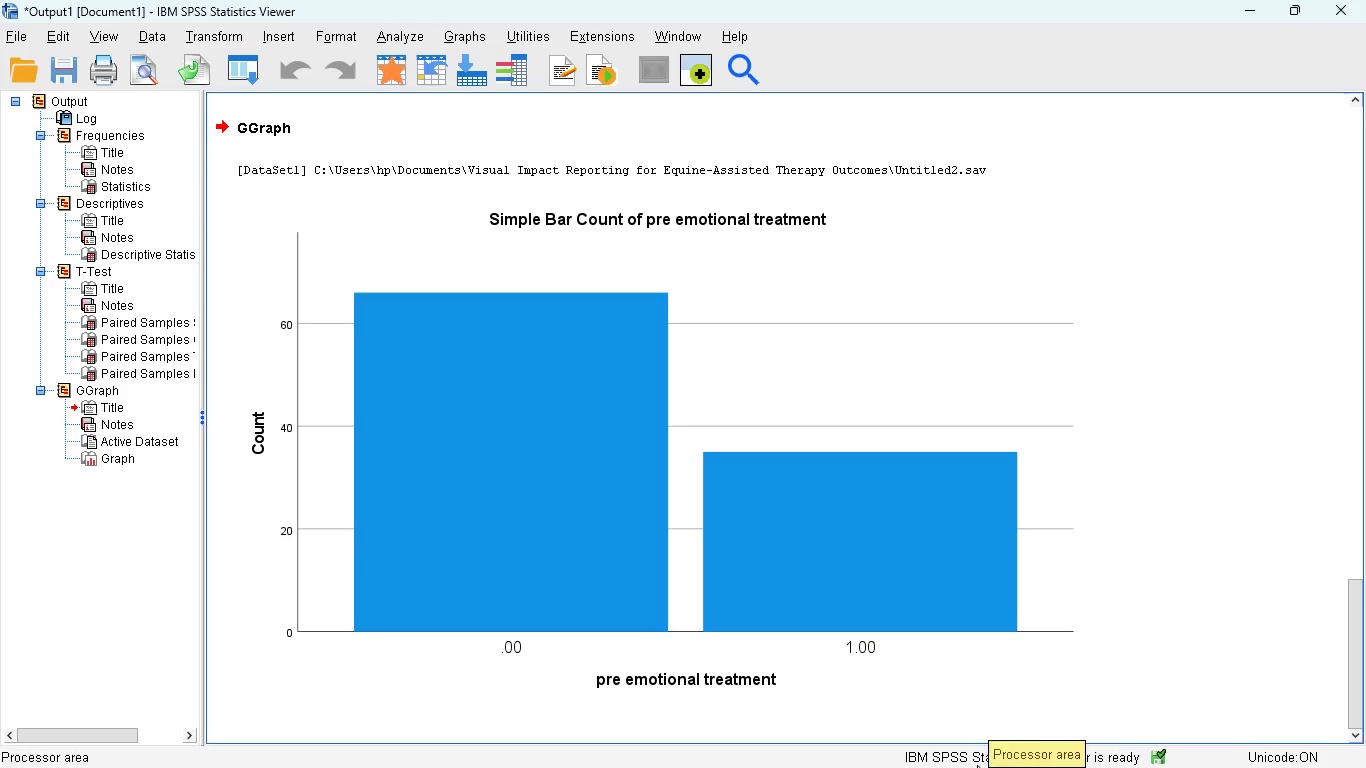 
wait(16.2)
 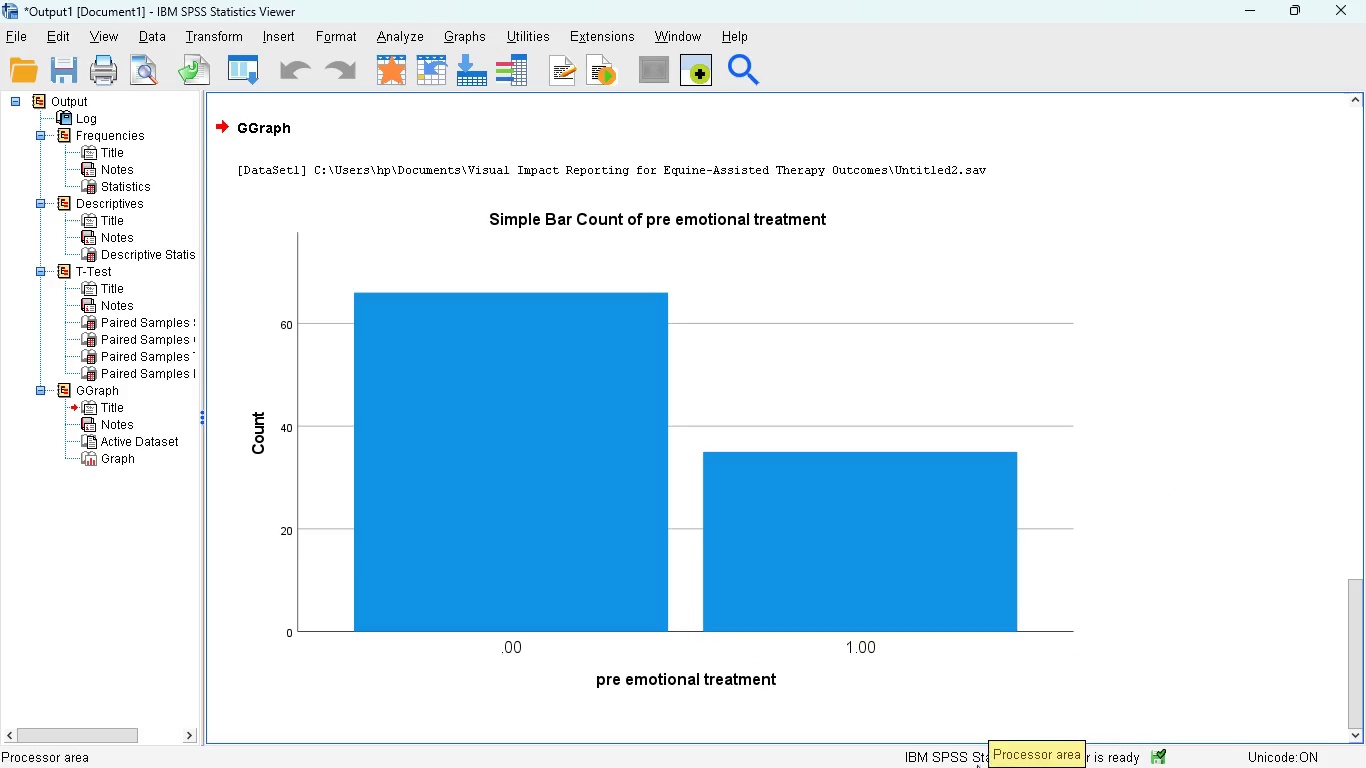 
left_click([987, 650])
 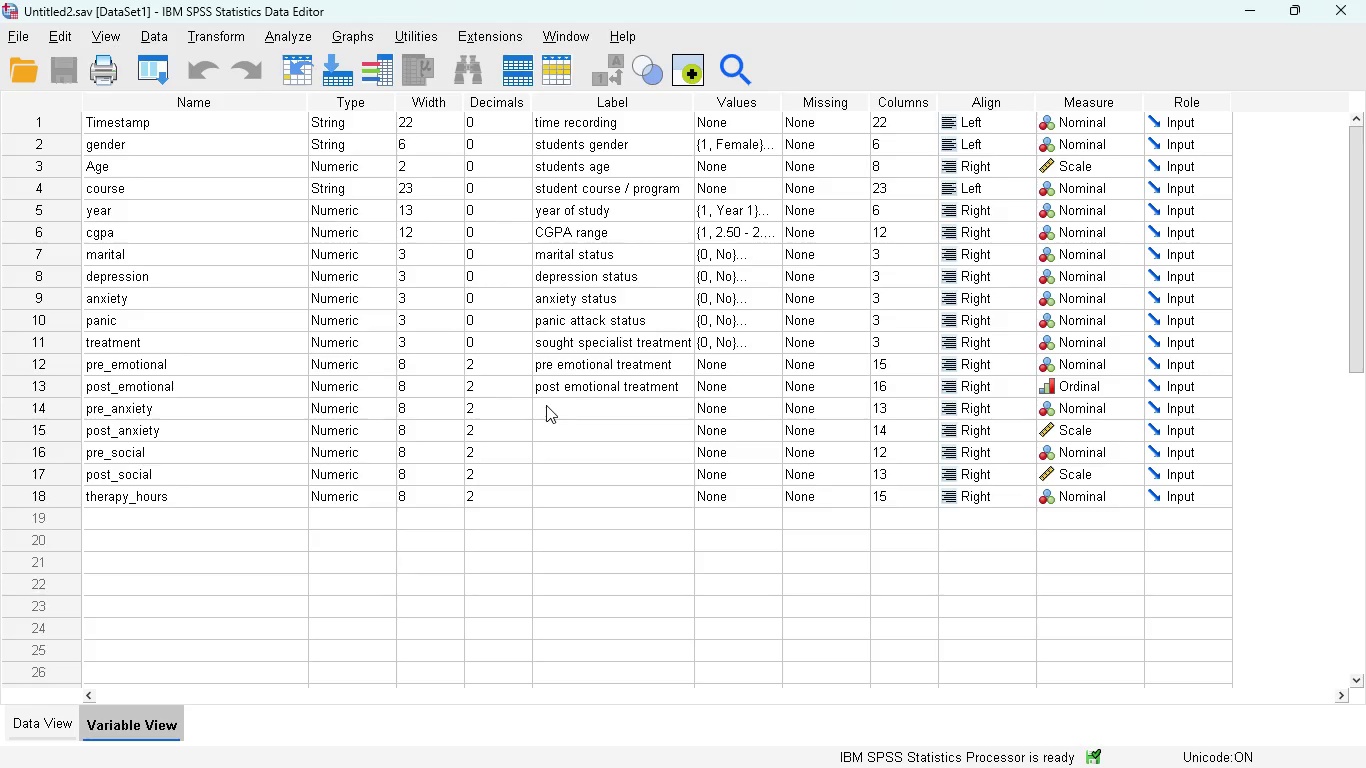 
left_click([728, 364])
 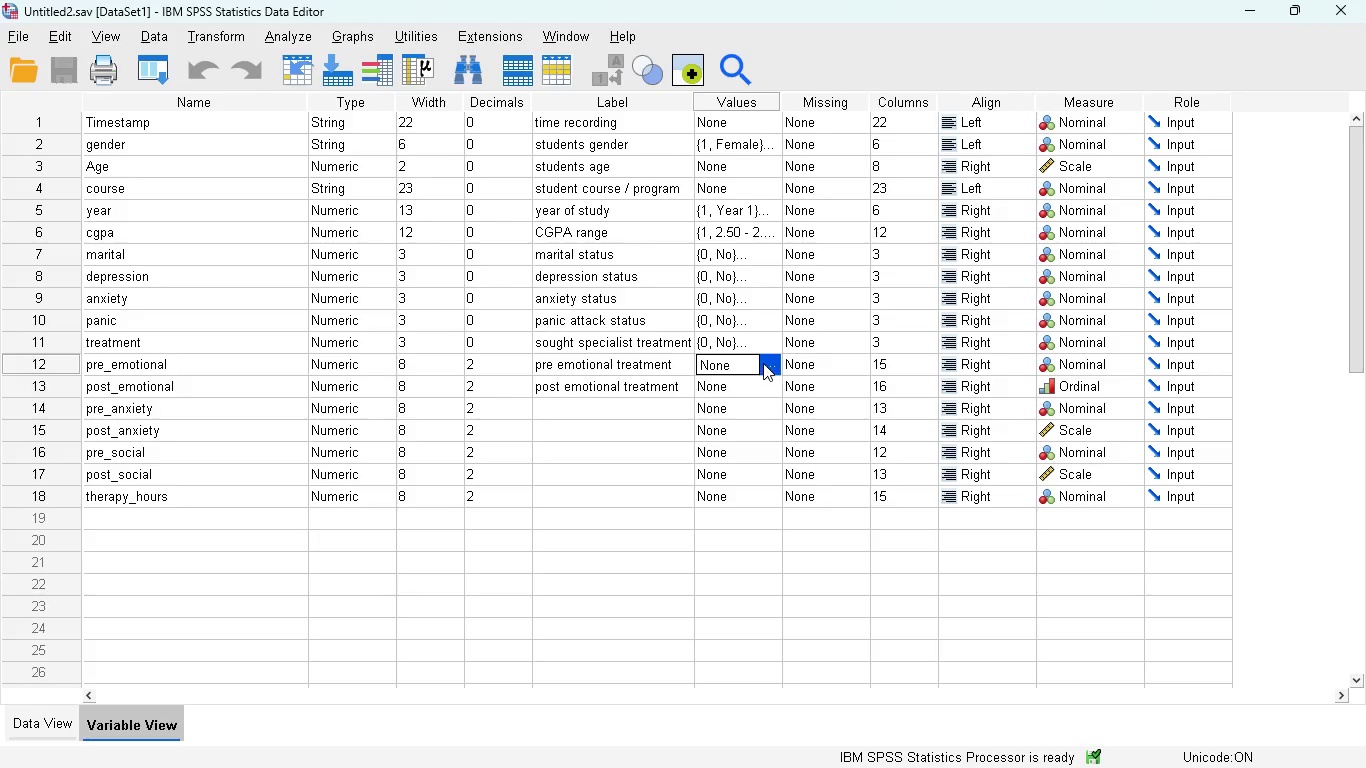 
left_click([763, 363])
 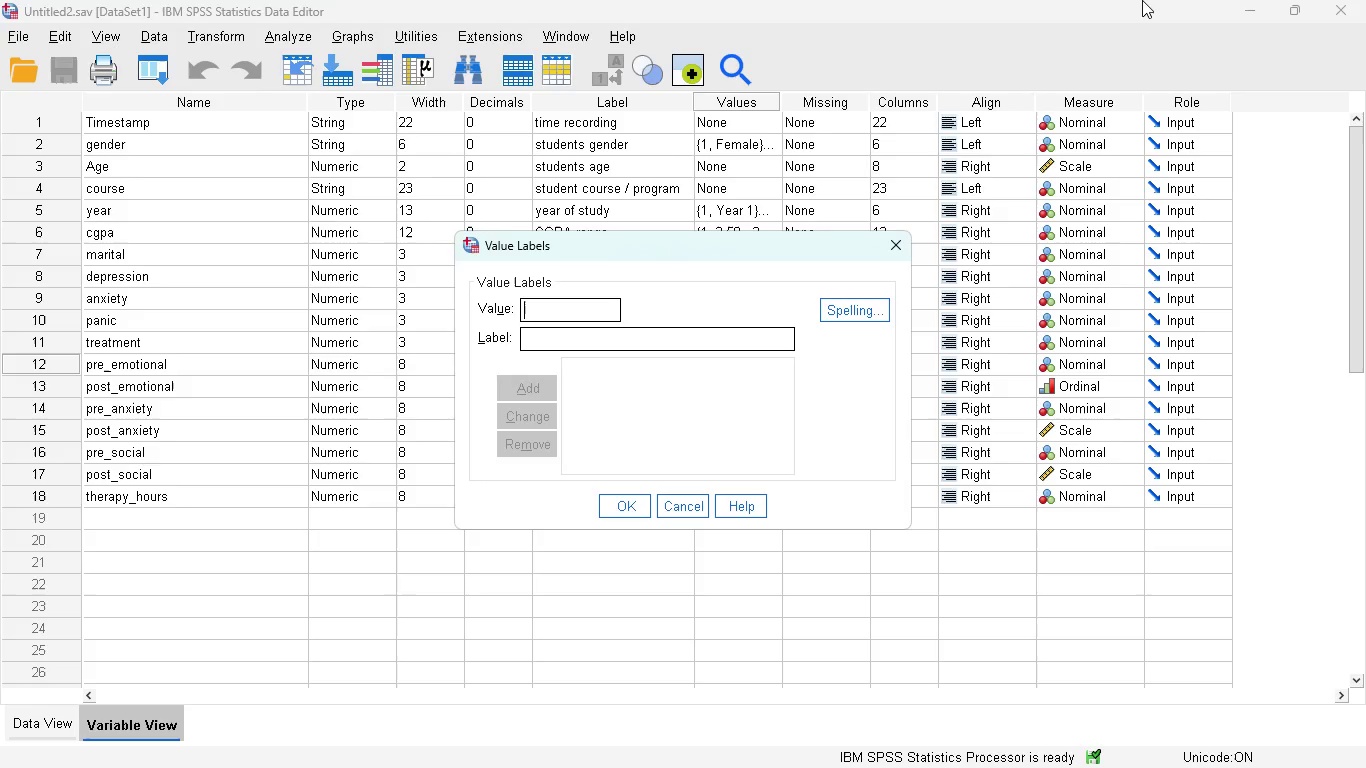 
key(0)
 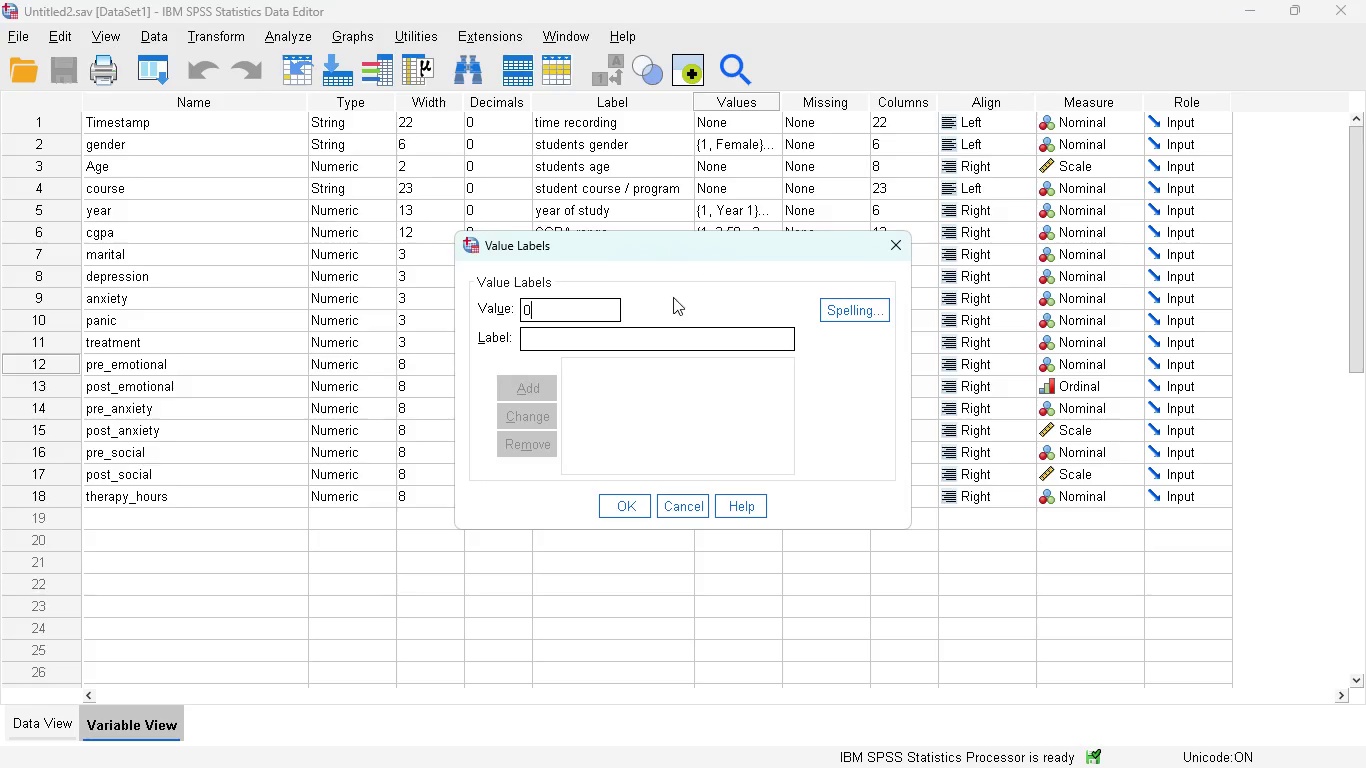 
left_click([585, 348])
 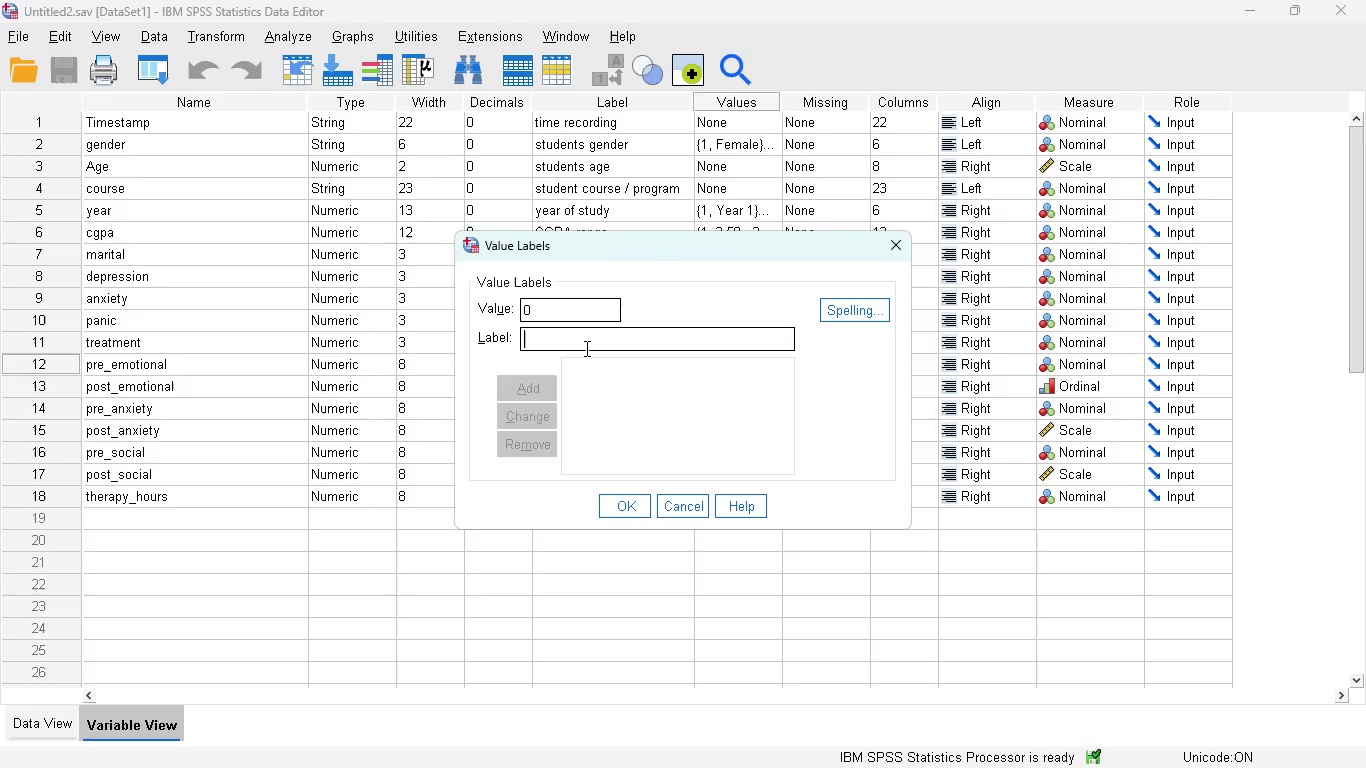 
type(yes)
 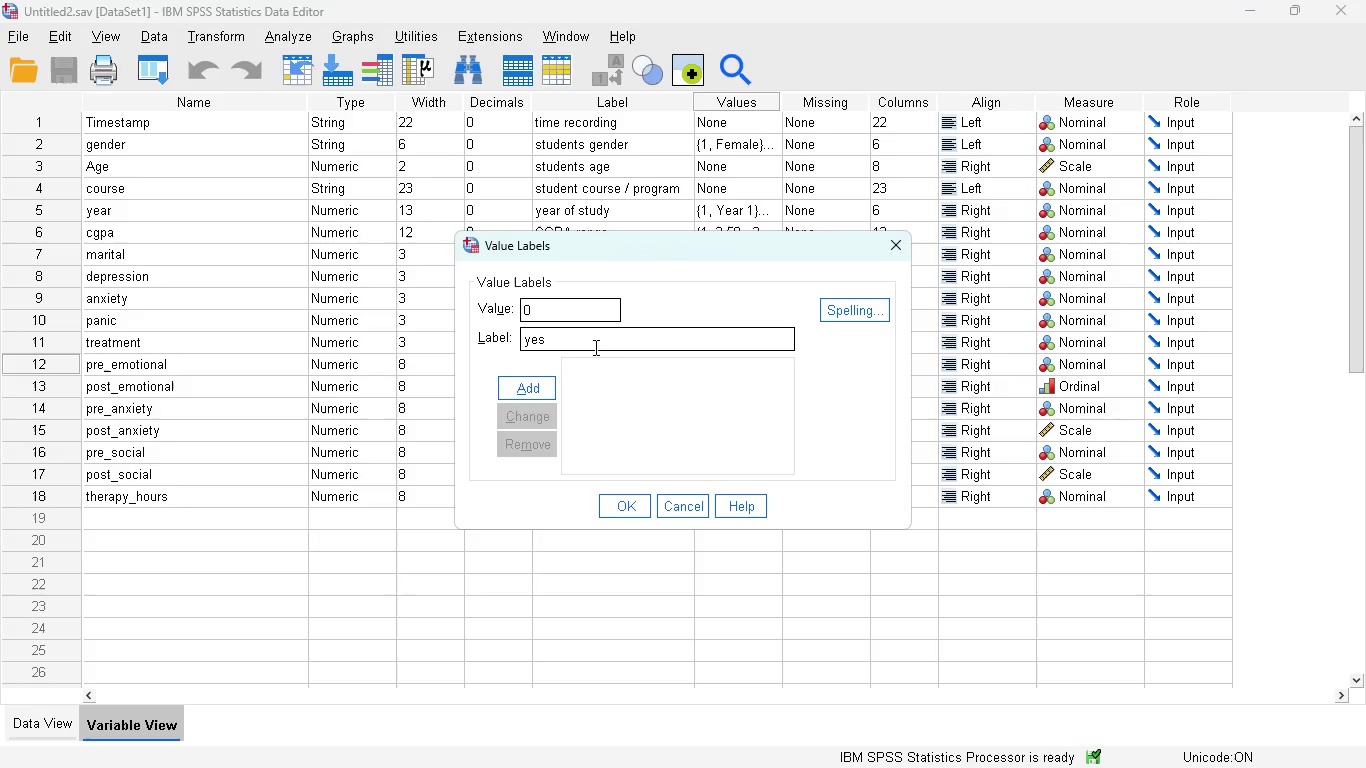 
key(Enter)
 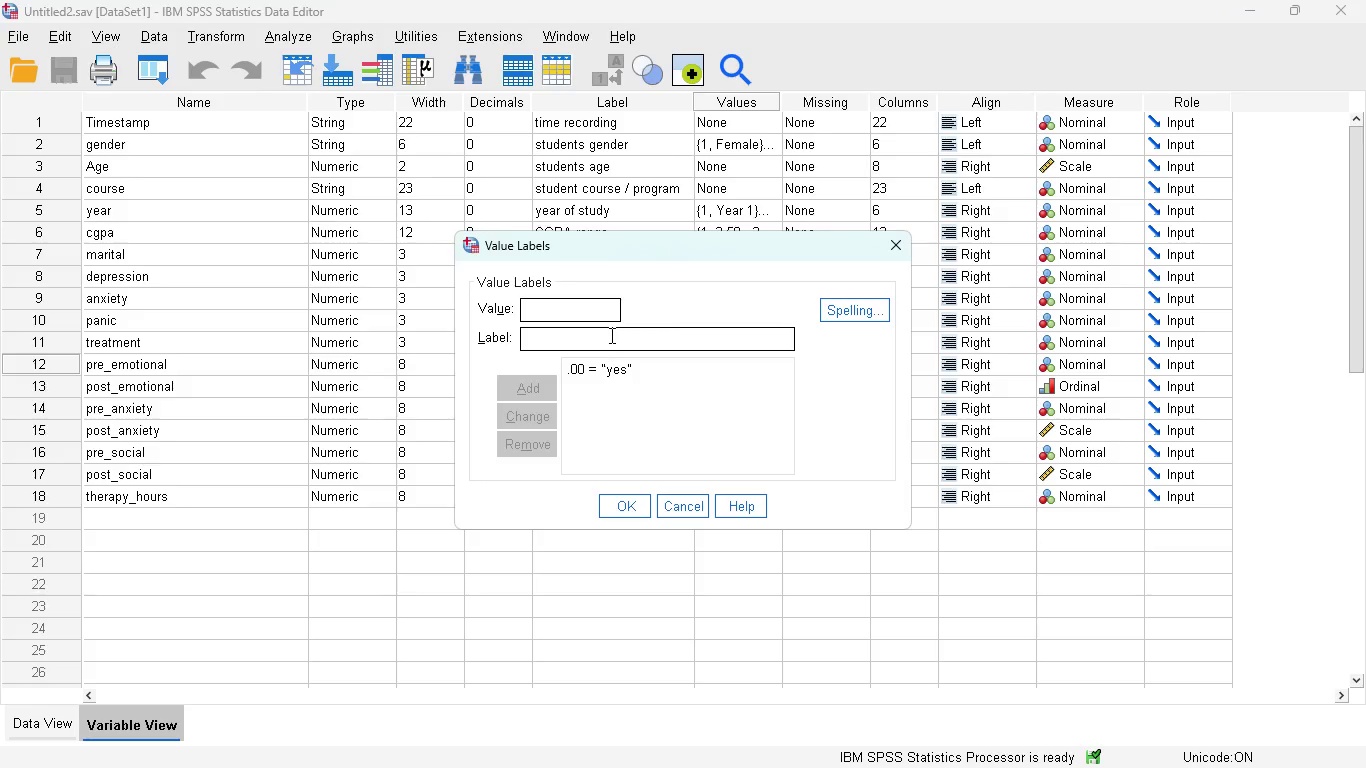 
key(1)
 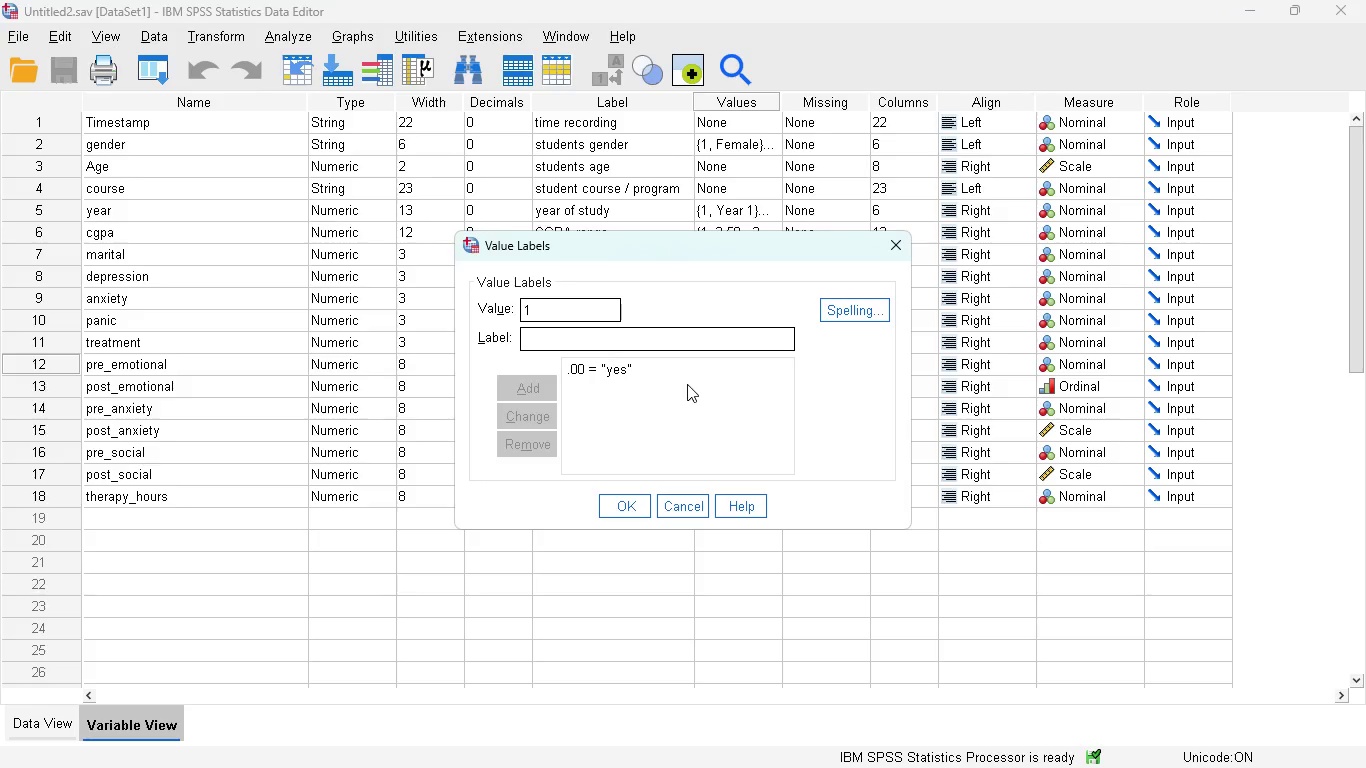 
left_click([592, 340])
 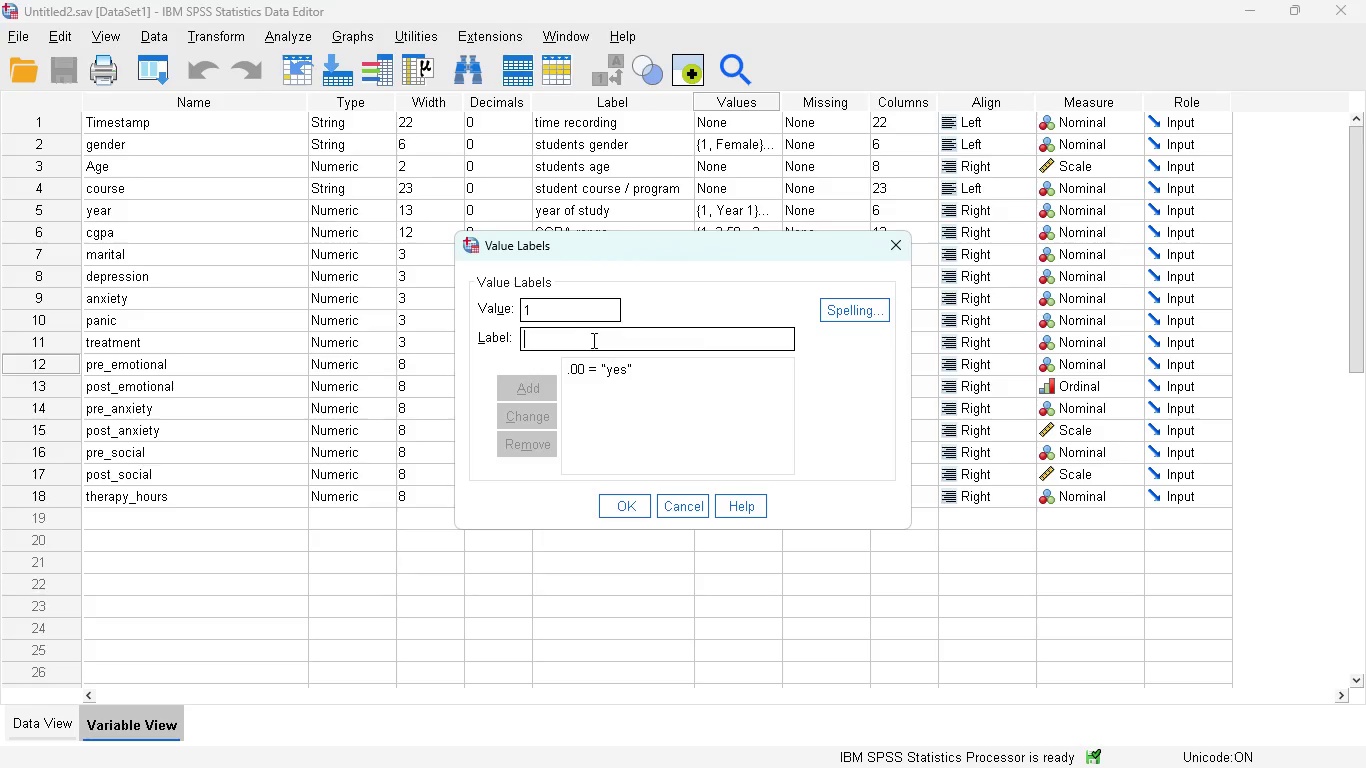 
type(yes)
 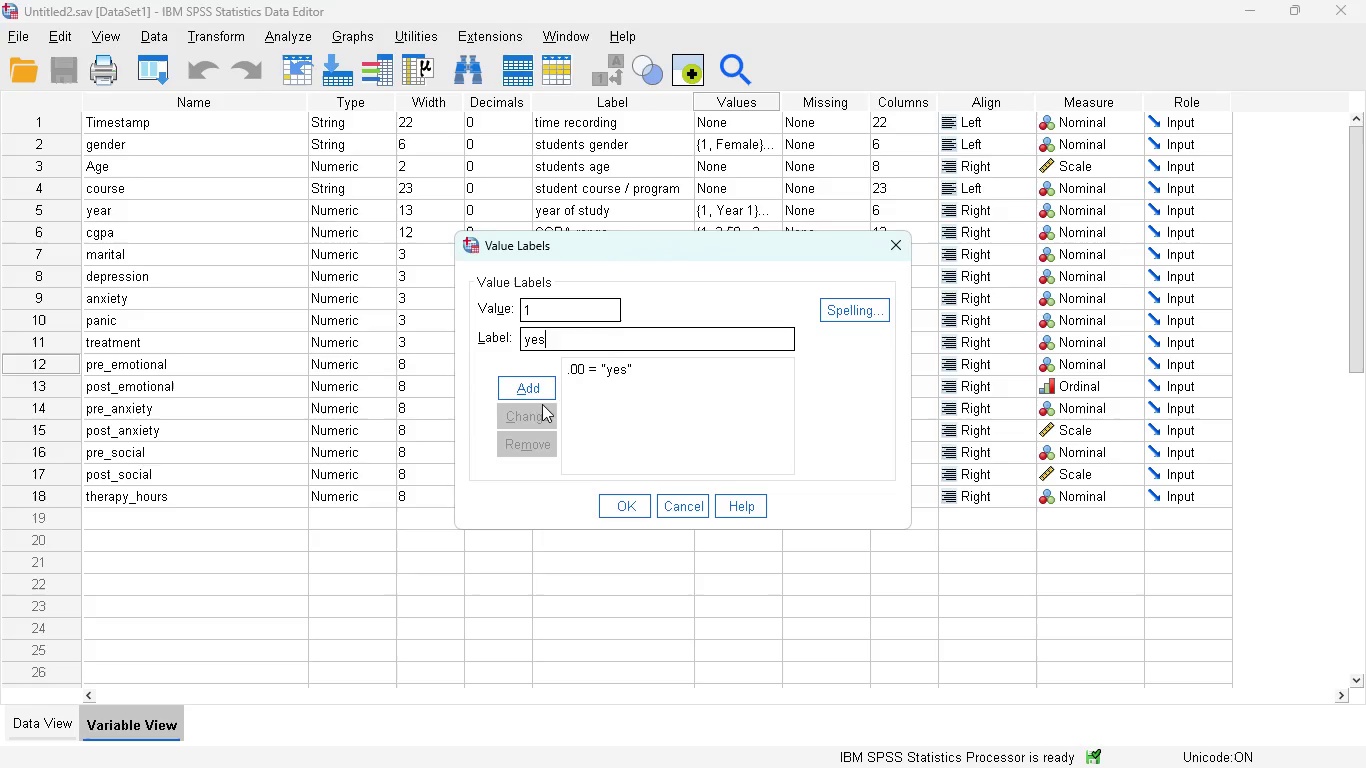 
left_click([537, 395])
 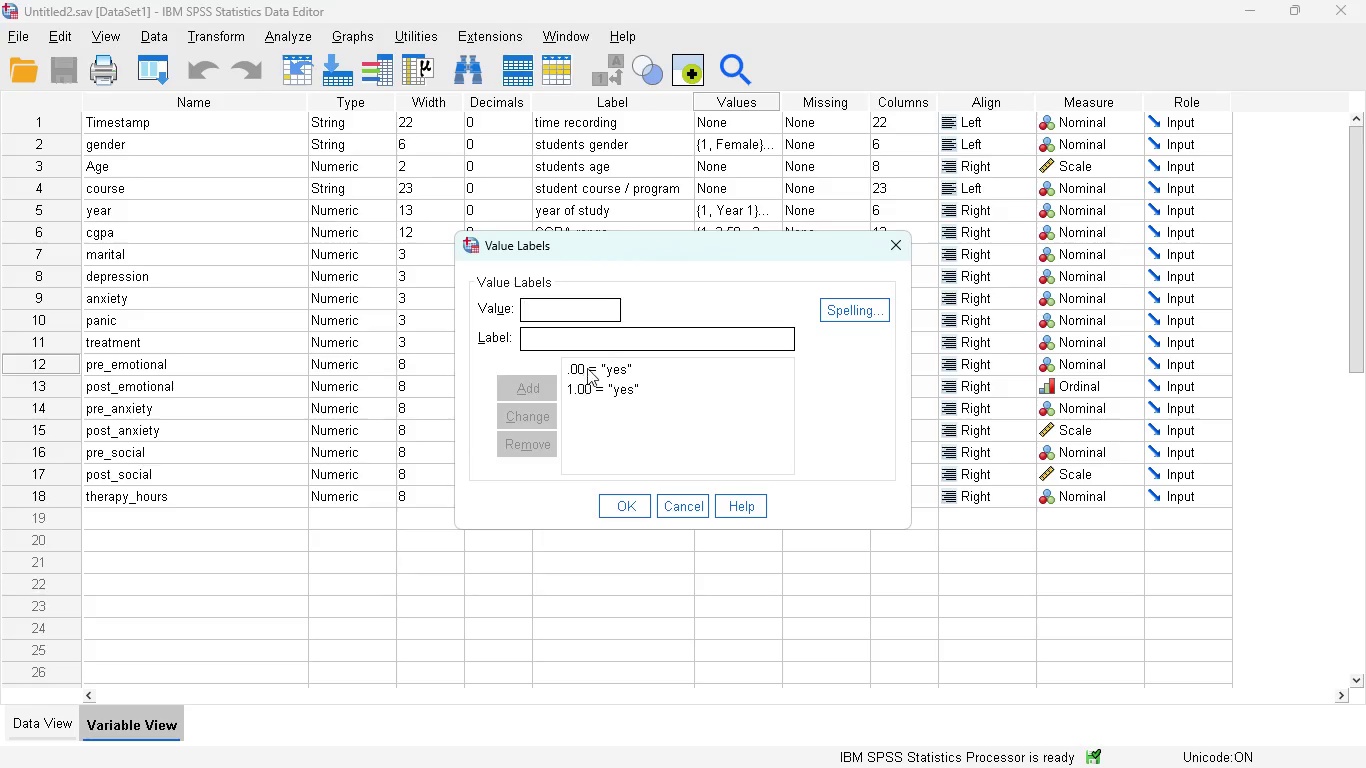 
left_click([590, 365])
 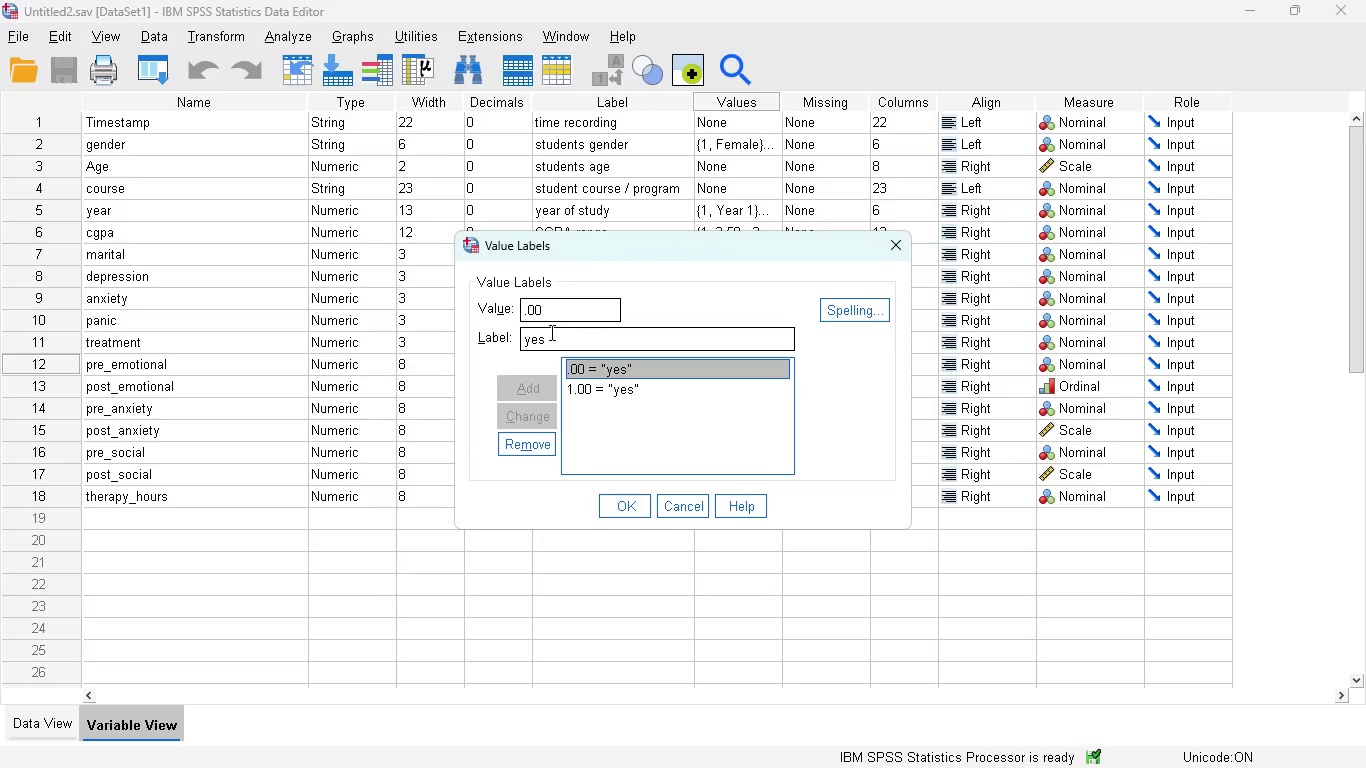 
left_click([550, 332])
 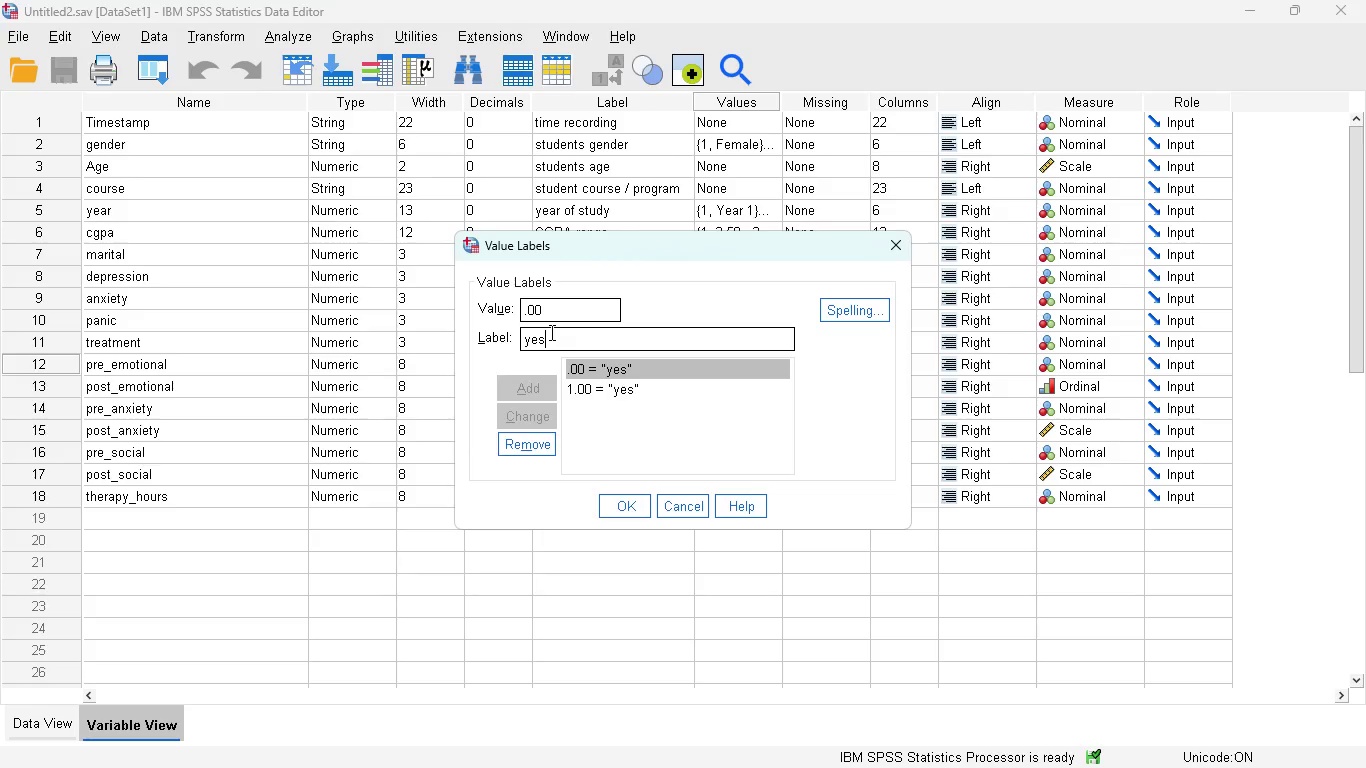 
key(Backspace)
key(Backspace)
key(Backspace)
key(Backspace)
type(no)
 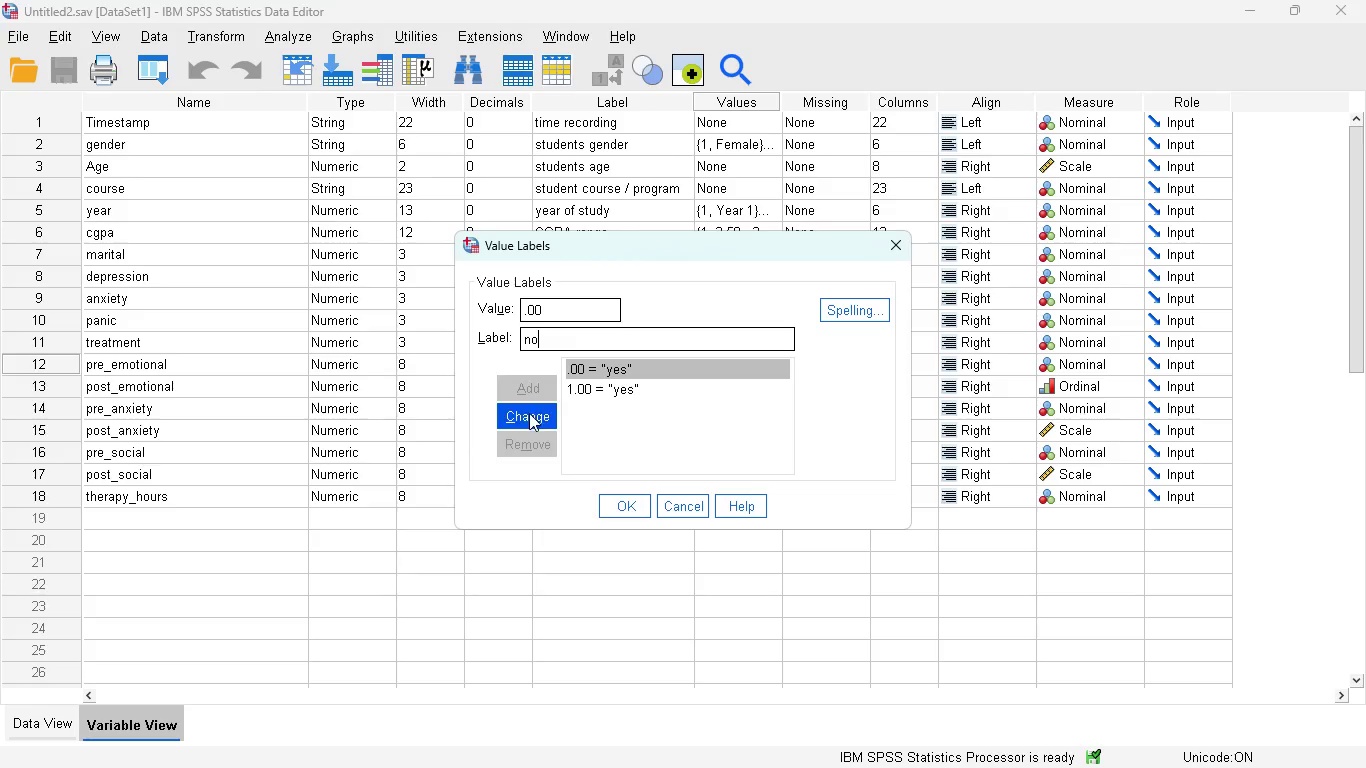 
left_click([527, 420])
 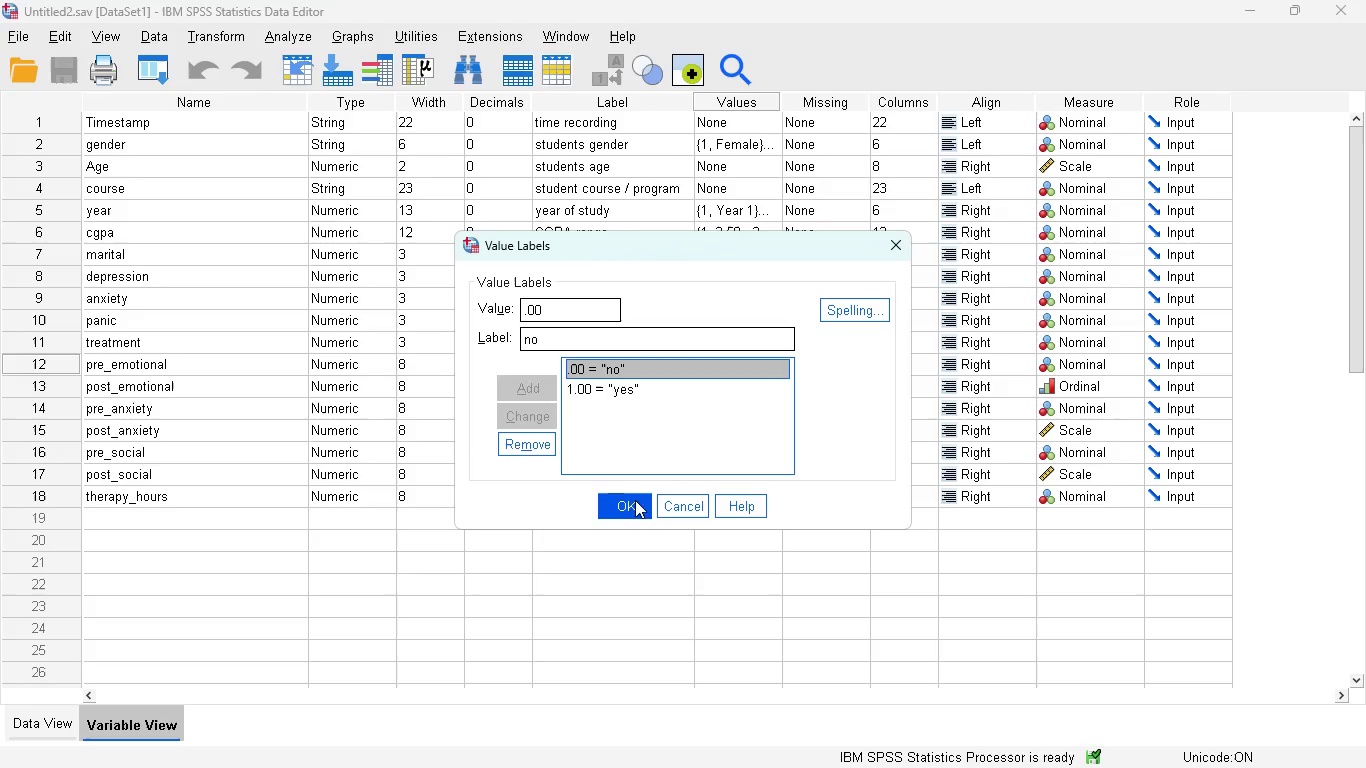 
left_click([628, 502])
 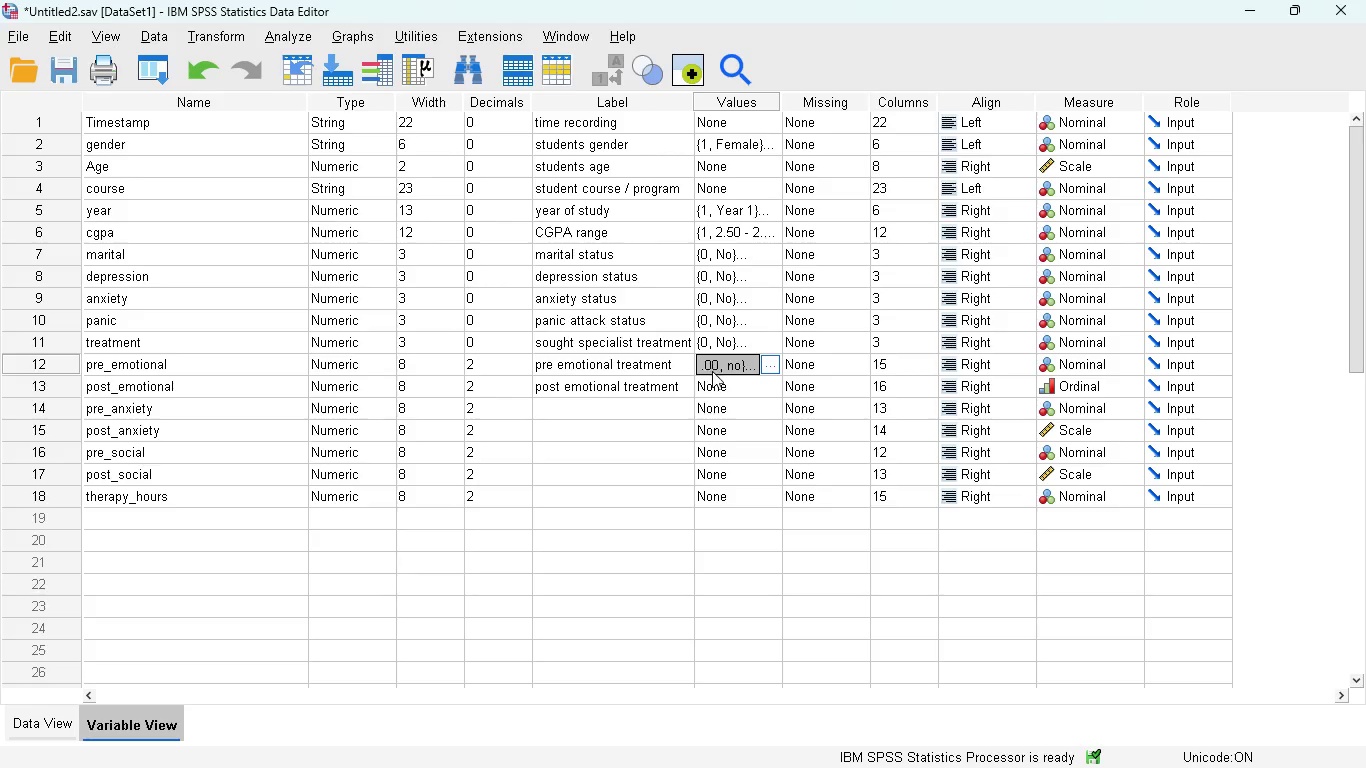 
left_click([717, 380])
 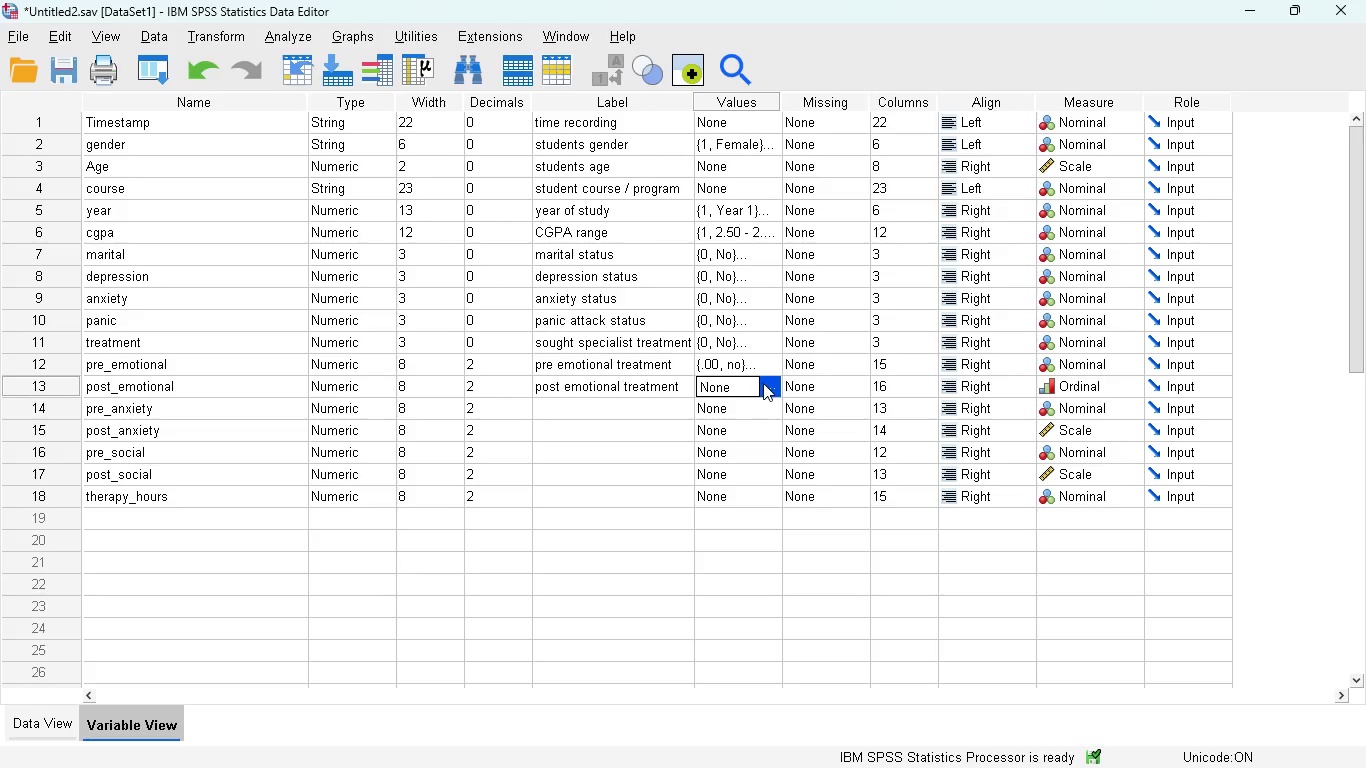 
left_click([763, 383])
 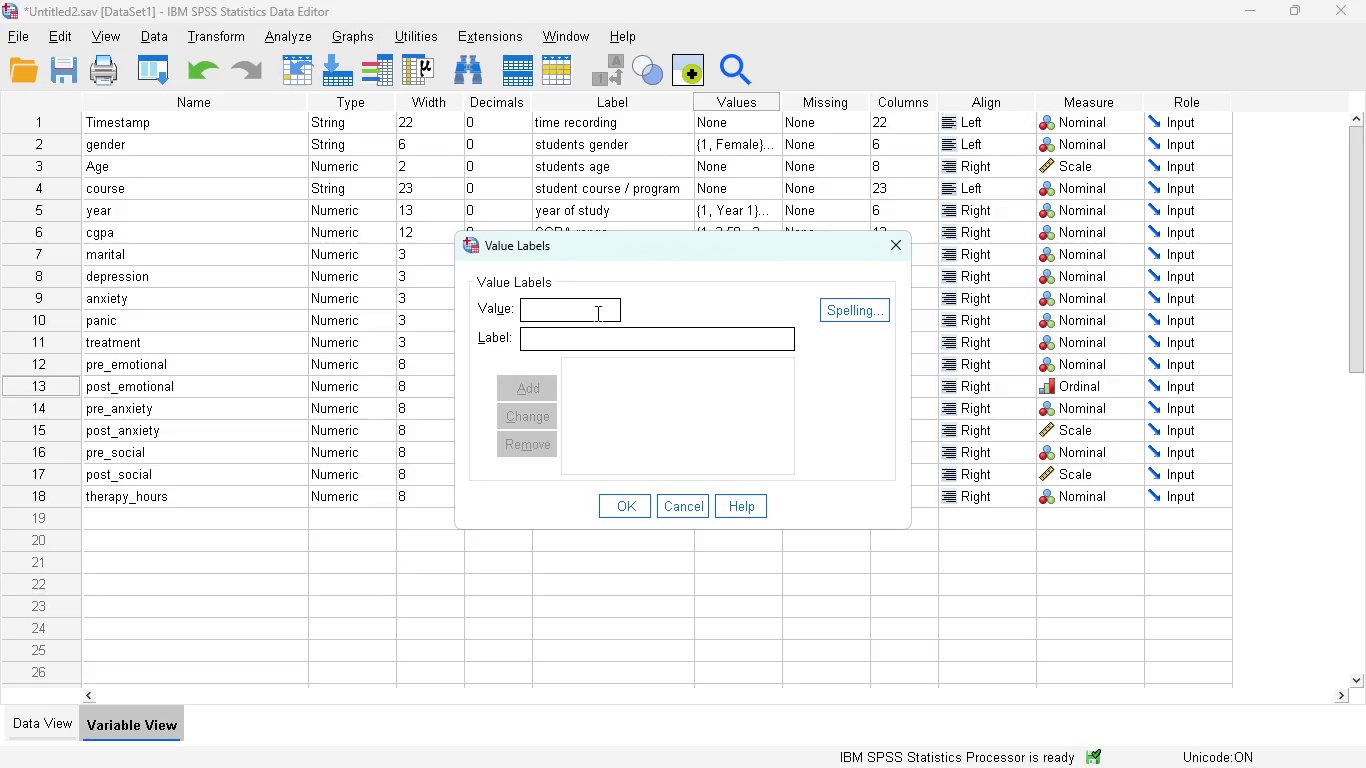 
key(0)
 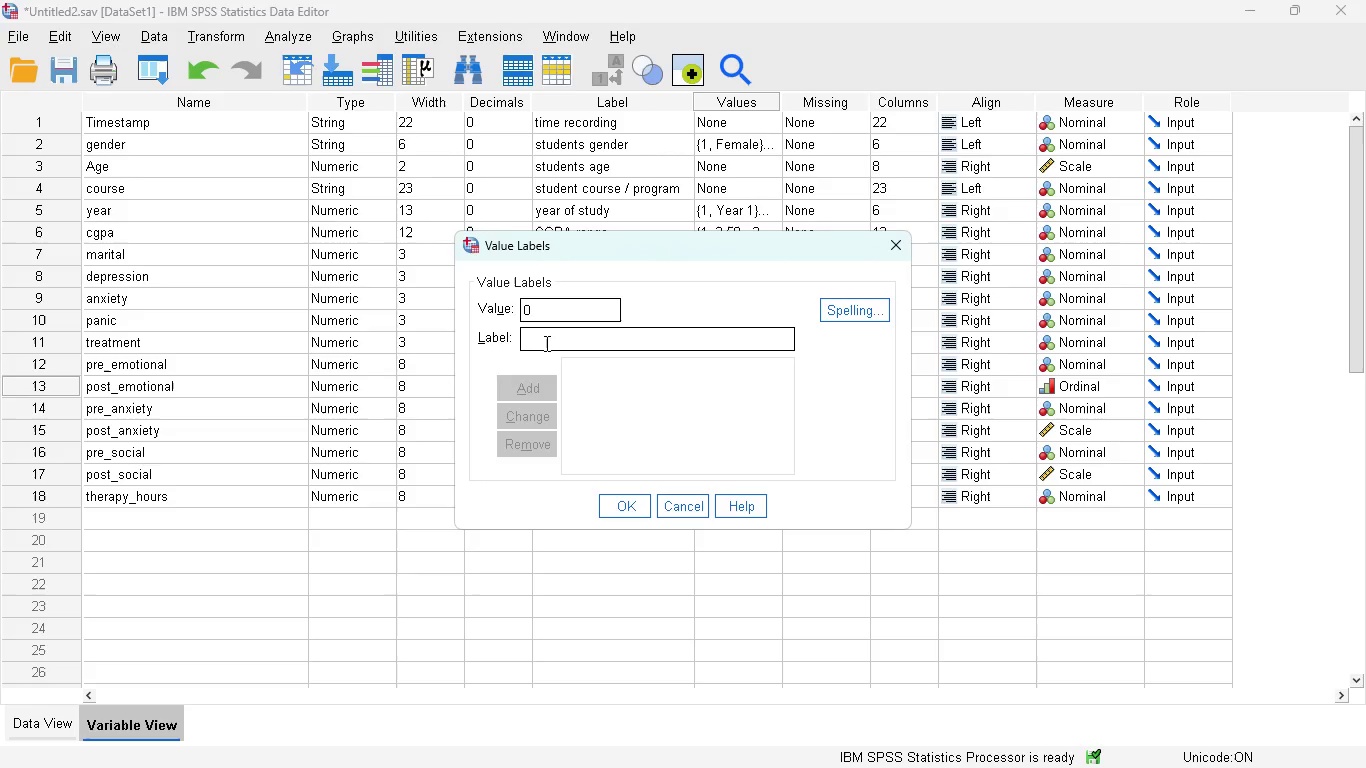 
left_click([544, 343])
 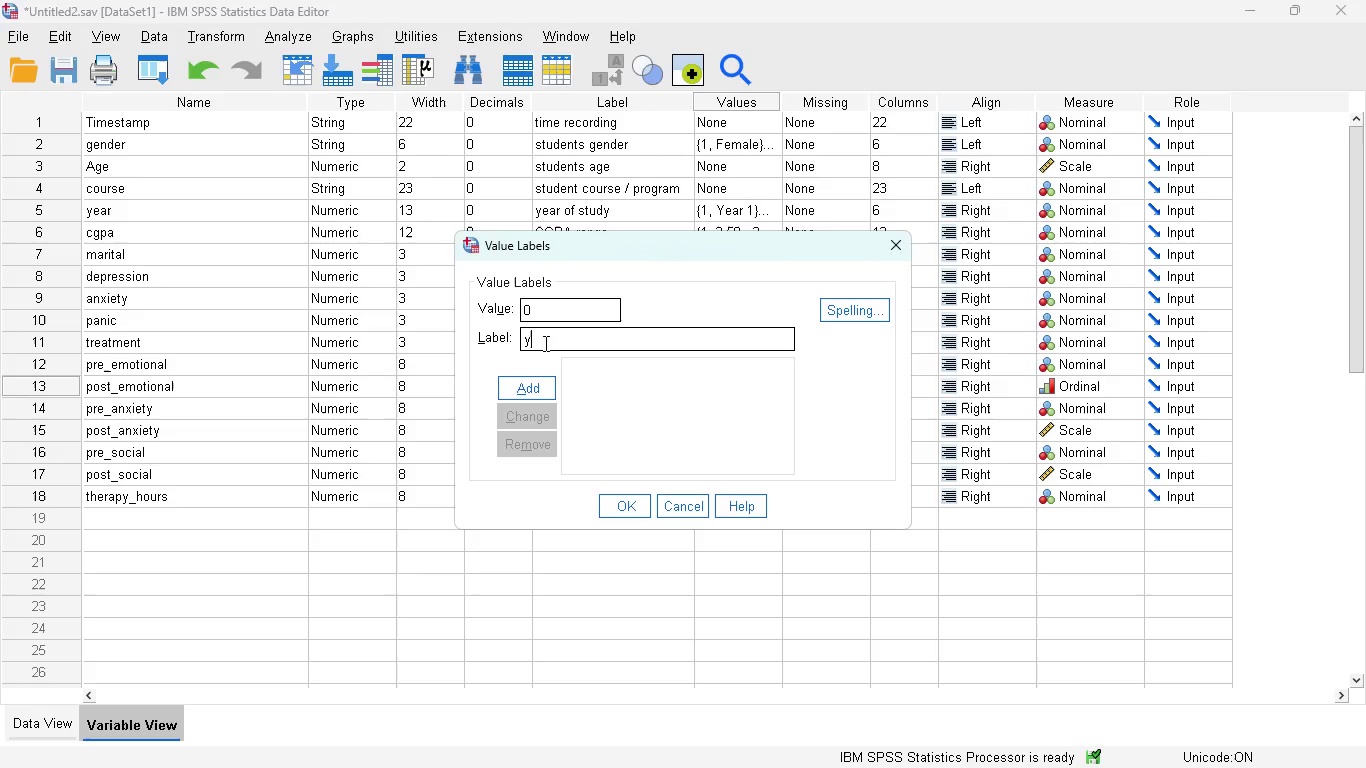 
type(yes)
 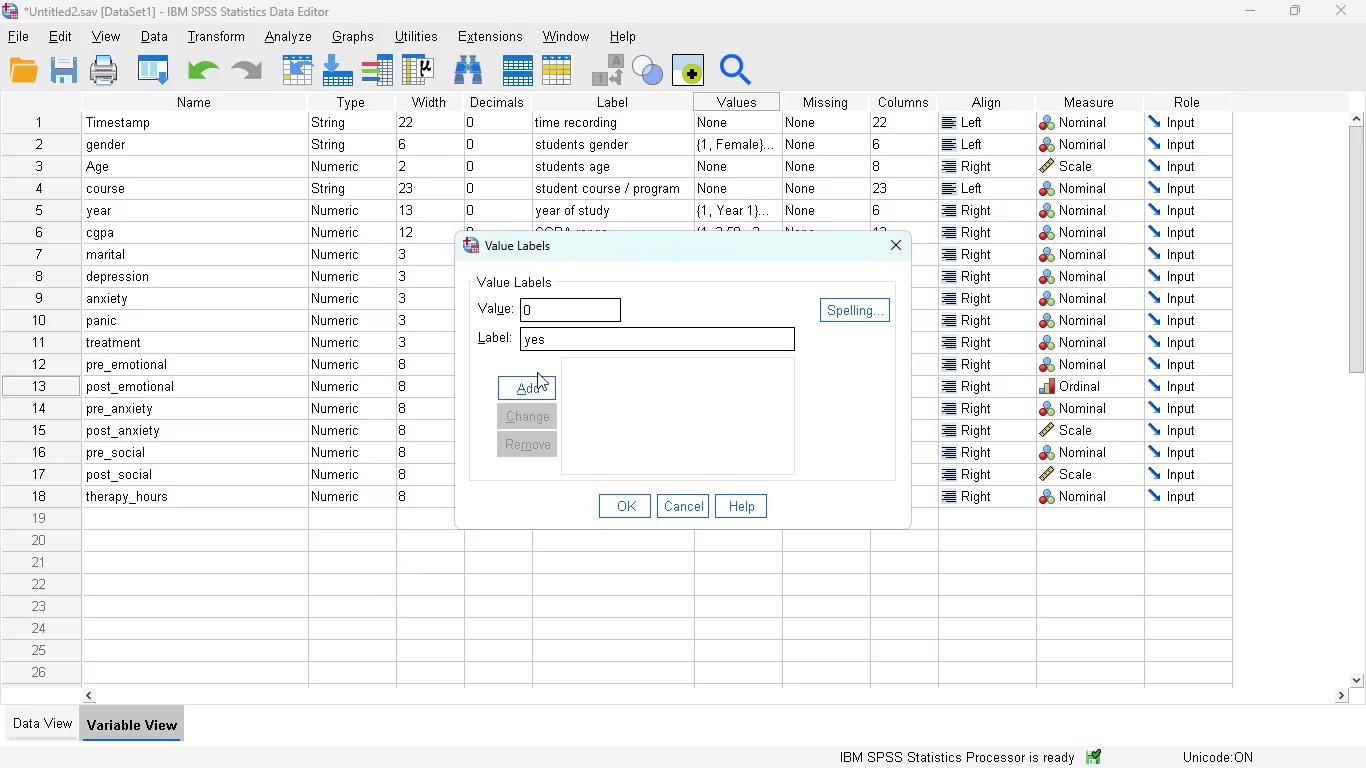 
left_click([537, 376])
 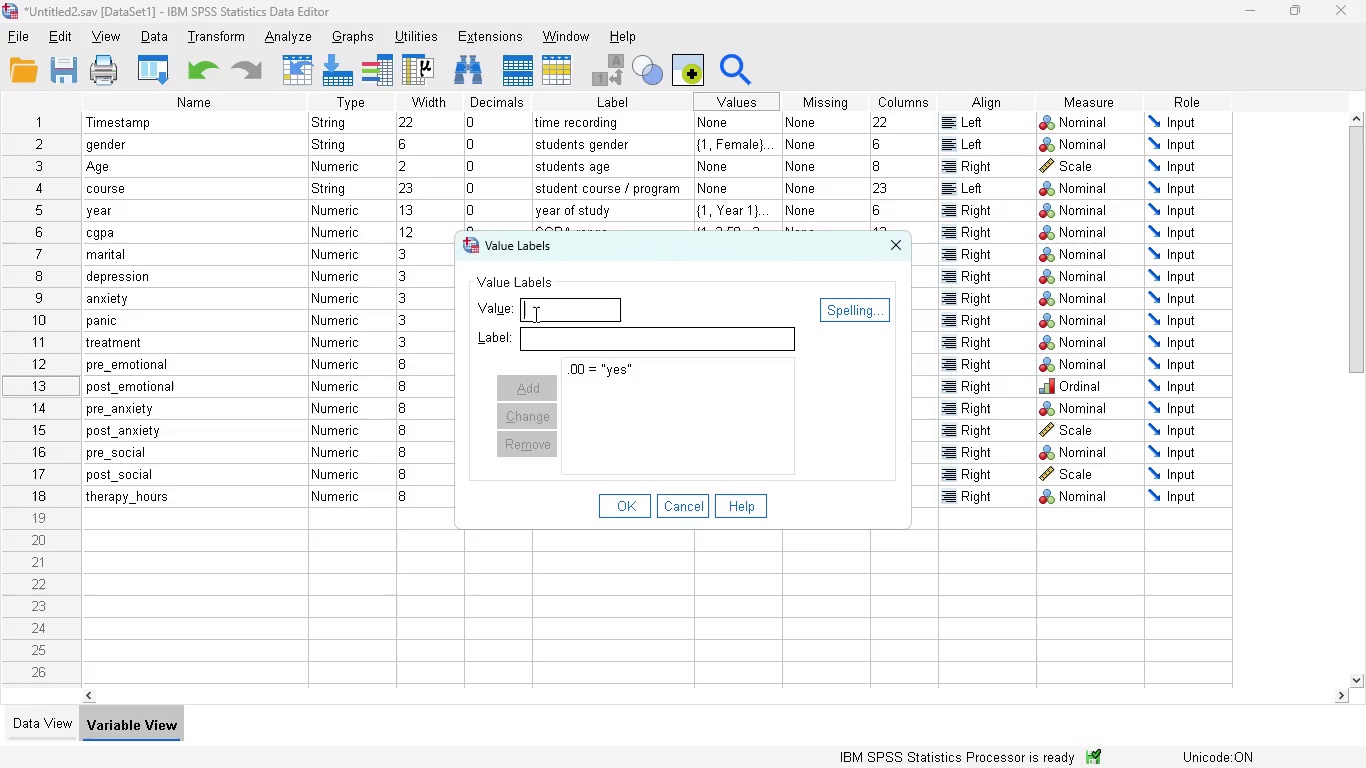 
key(1)
 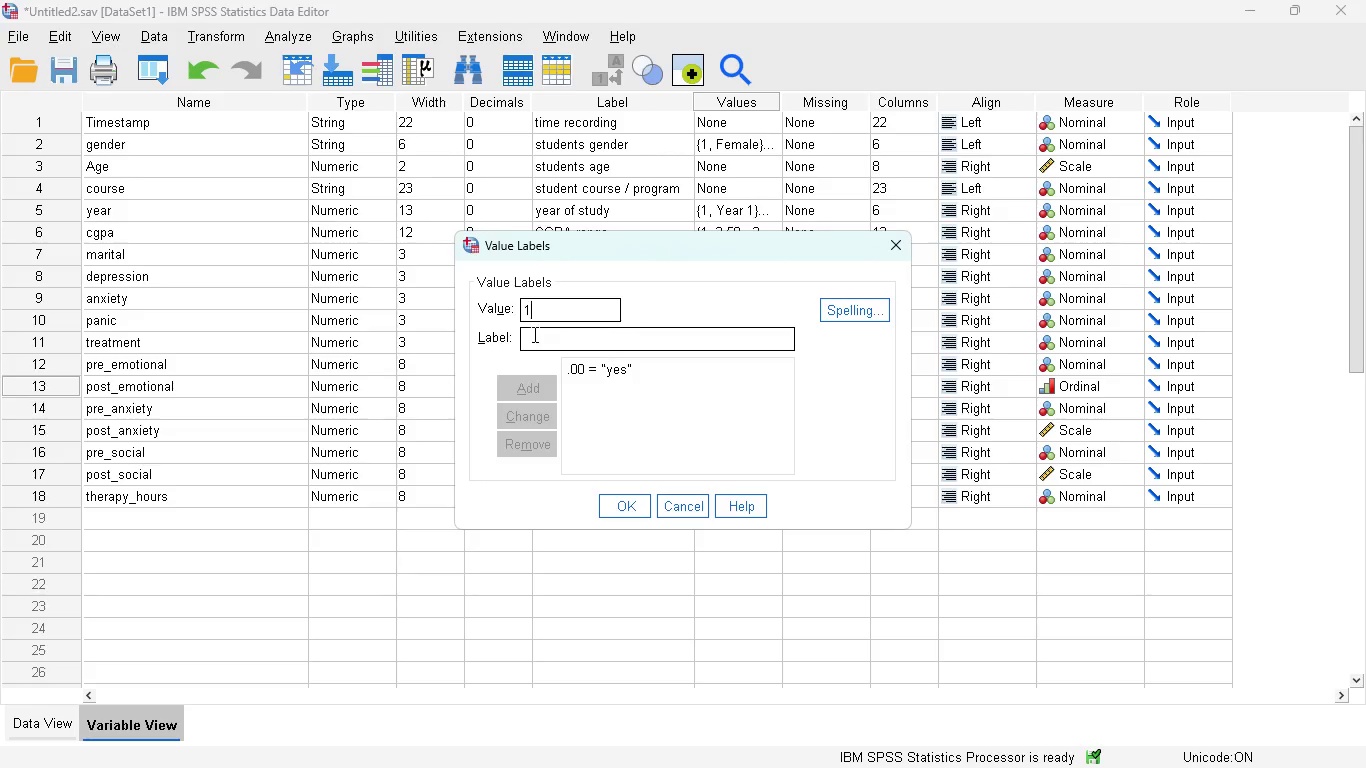 
left_click([533, 334])
 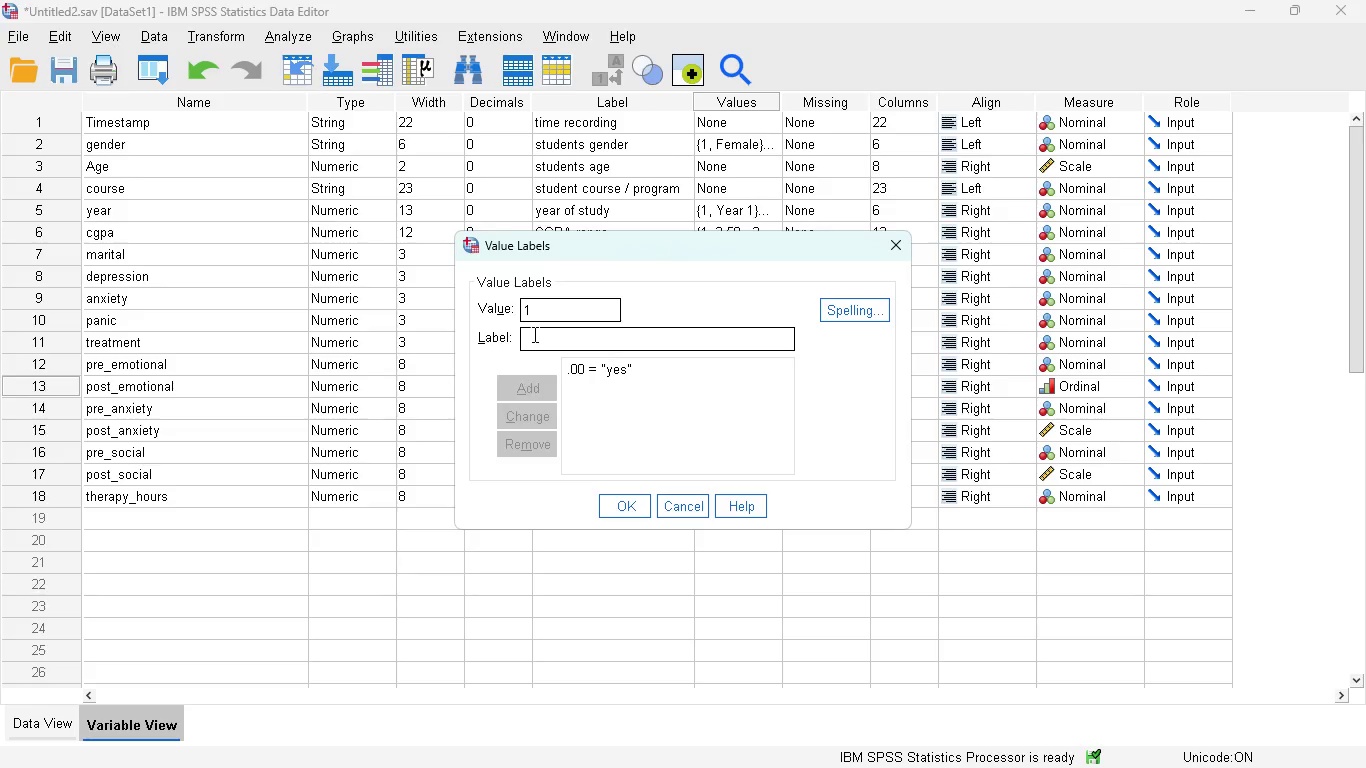 
type(yes)
 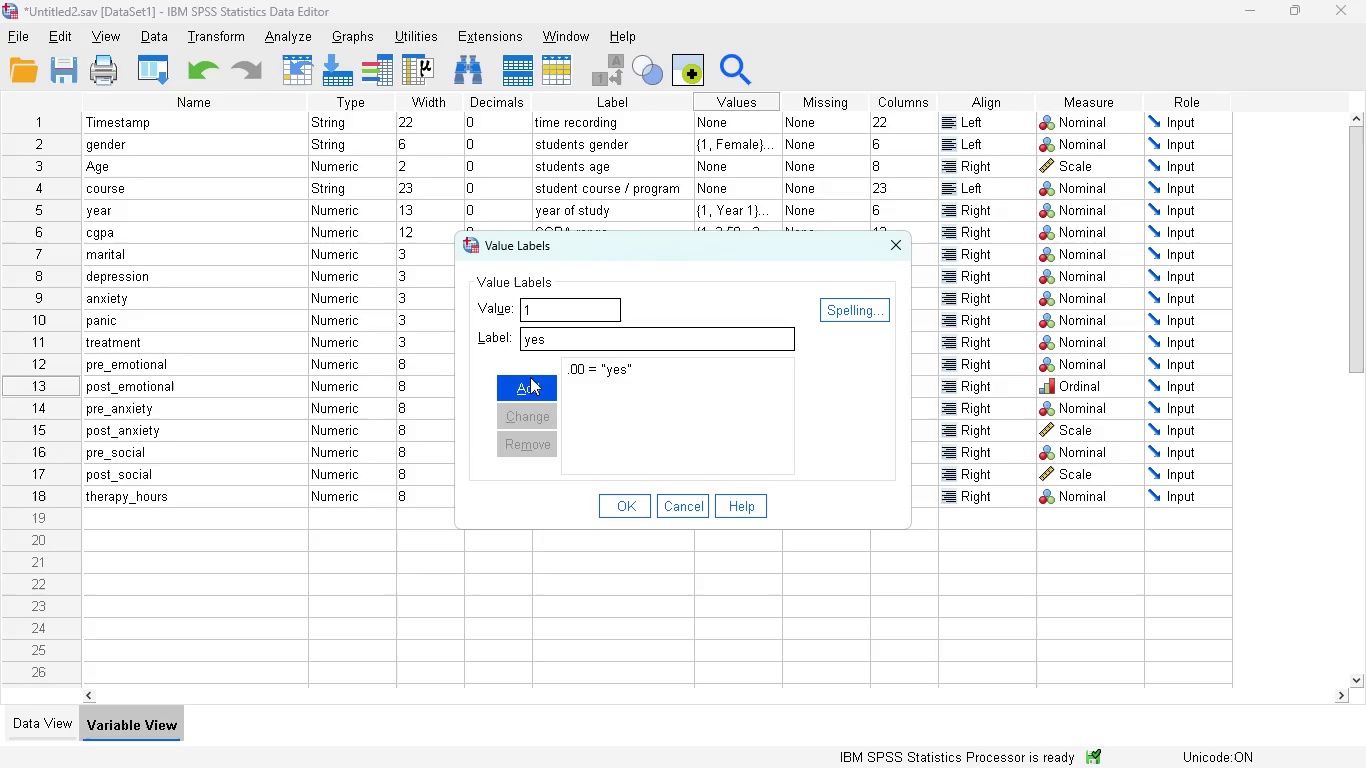 
left_click_drag(start_coordinate=[530, 388], to_coordinate=[543, 387])
 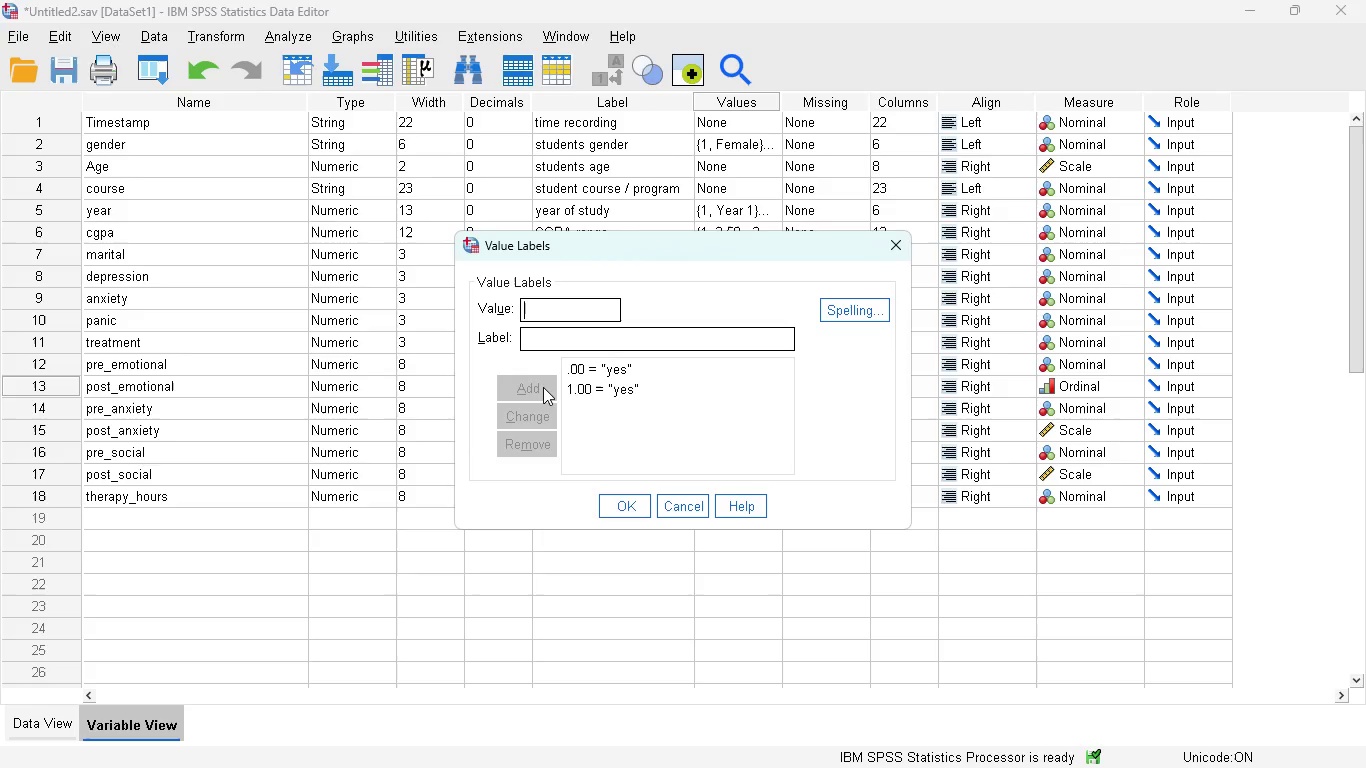 
left_click([543, 387])
 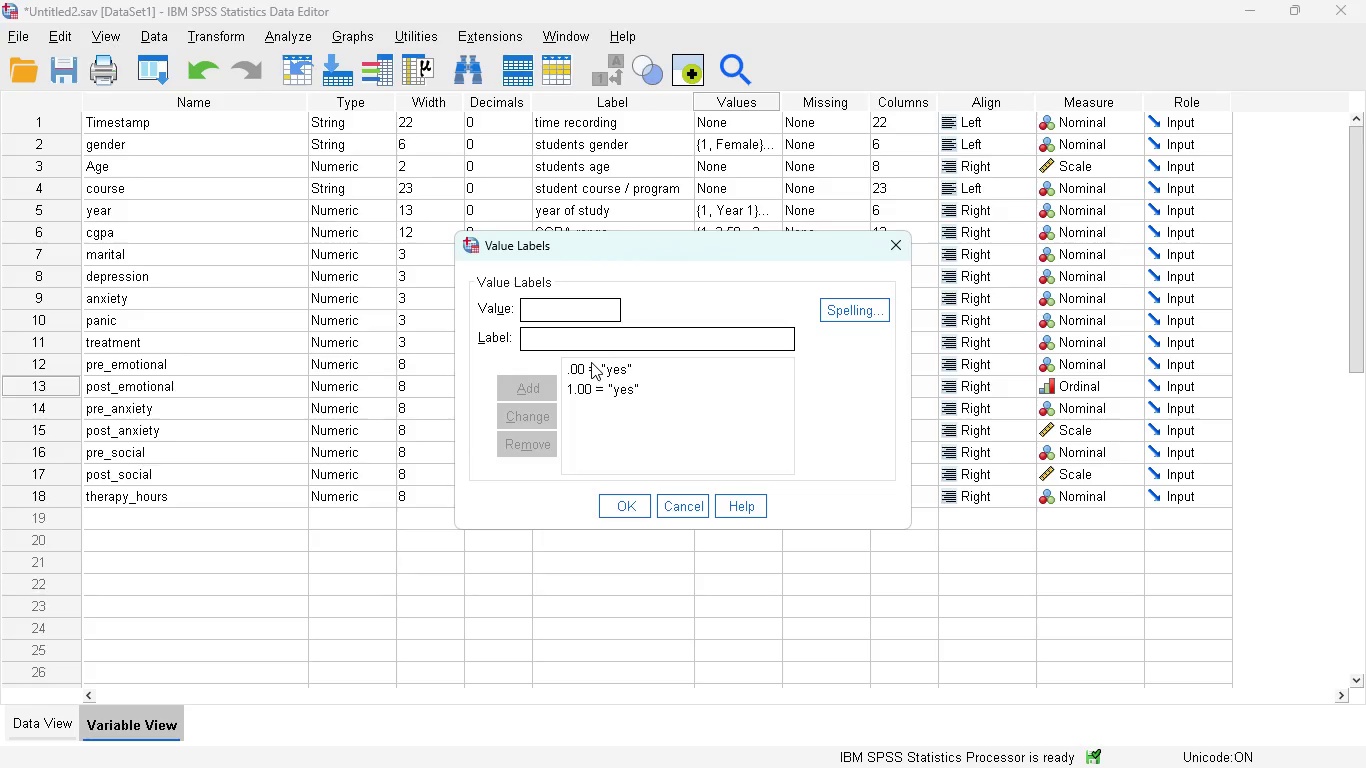 
left_click([591, 362])
 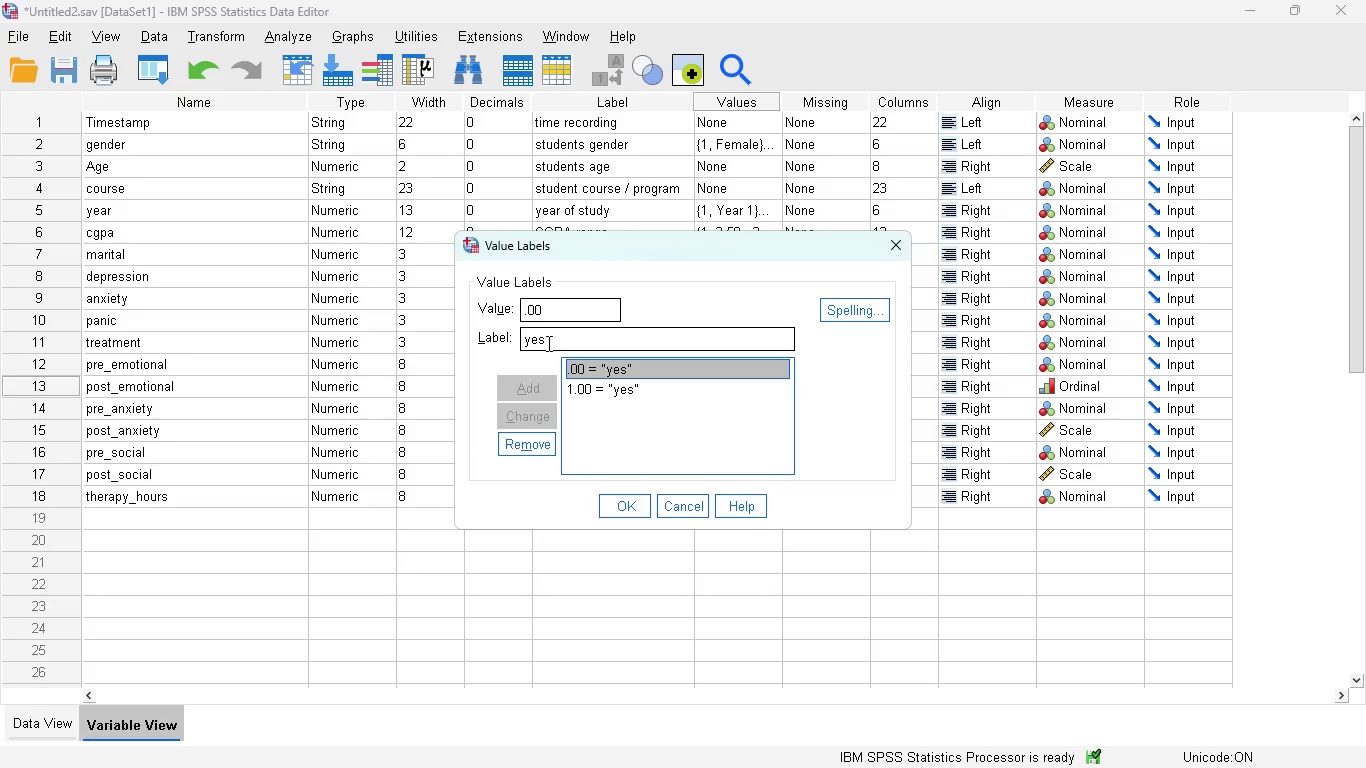 
left_click([547, 343])
 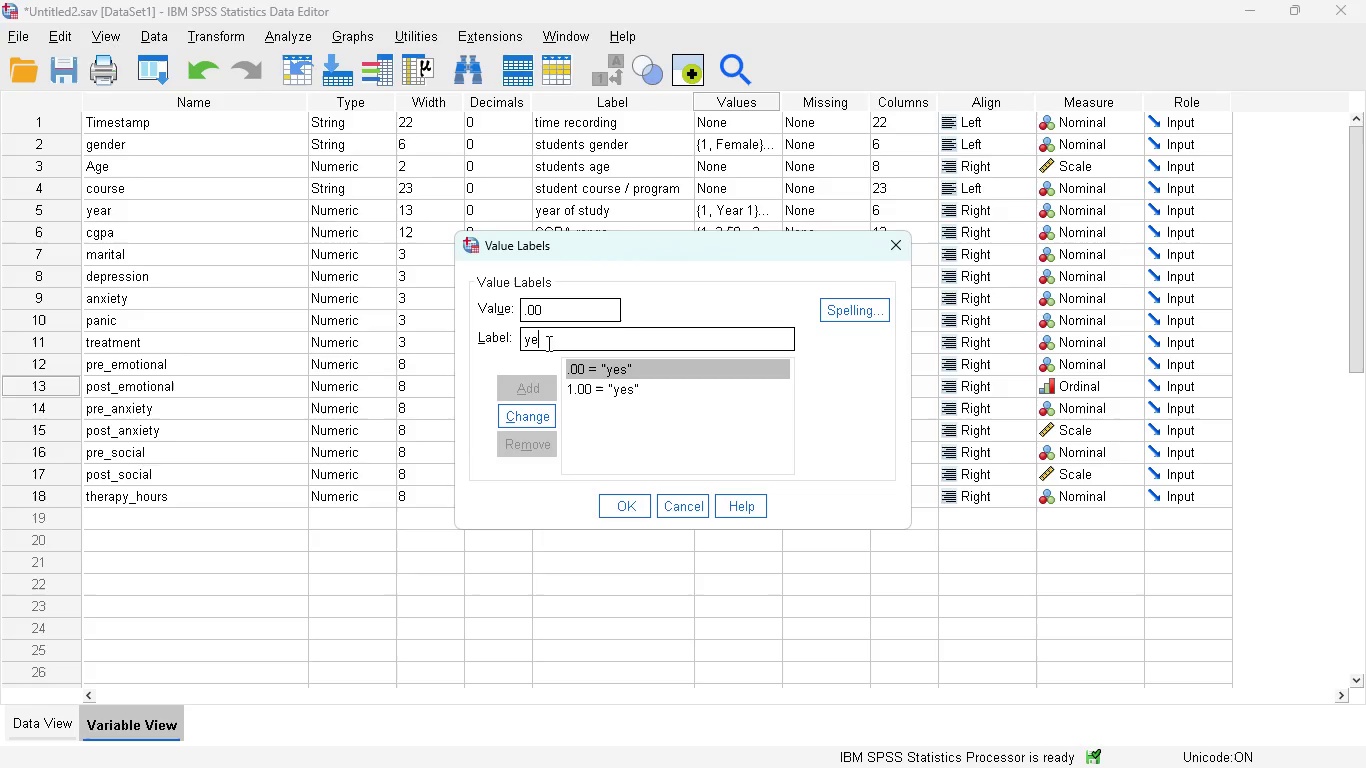 
key(Backspace)
key(Backspace)
key(Backspace)
type(no)
 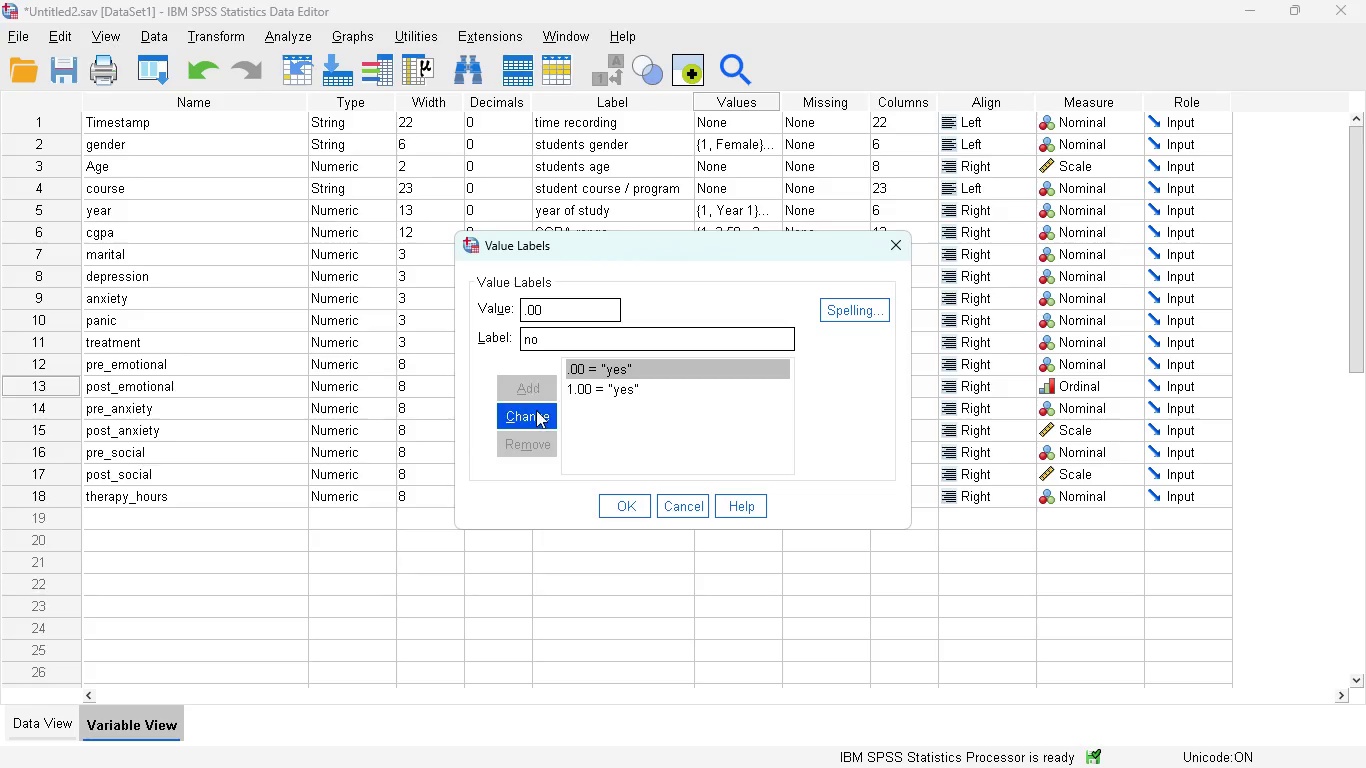 
left_click([534, 419])
 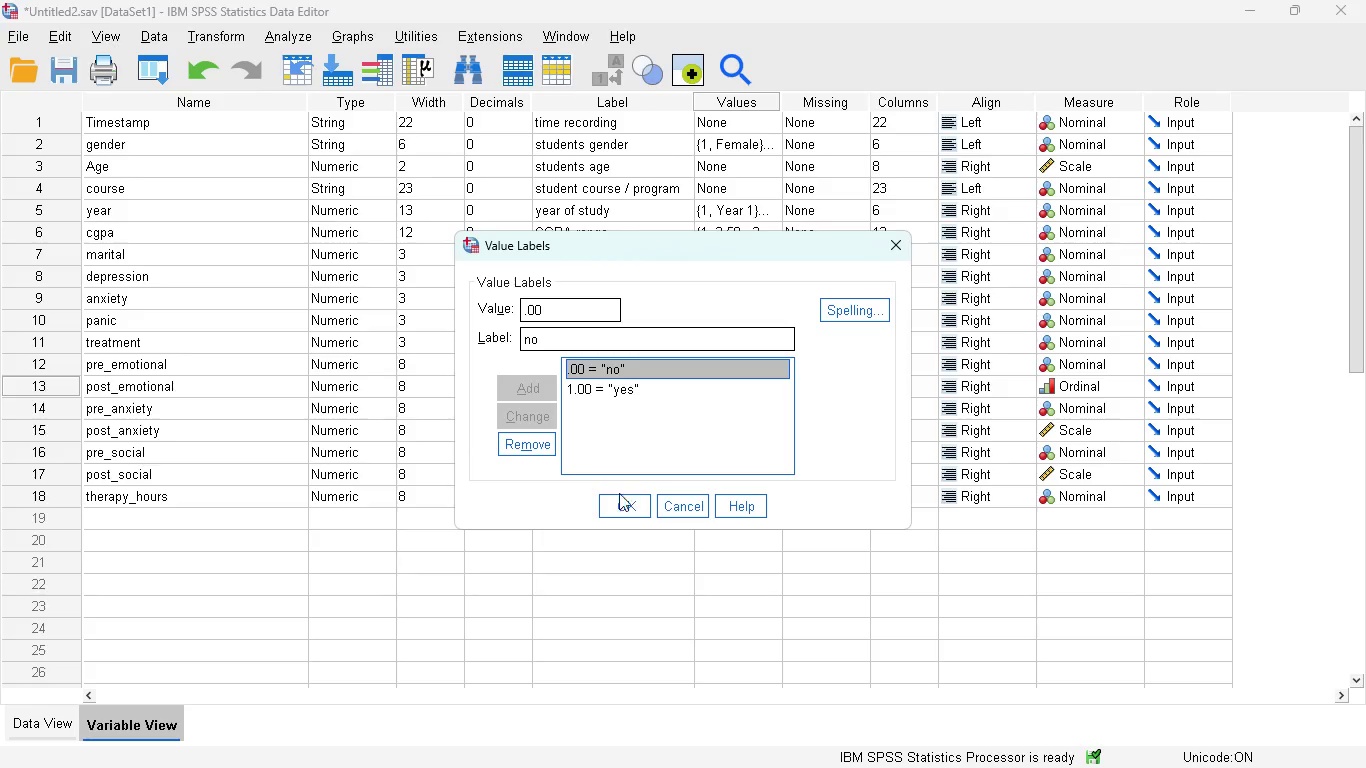 
left_click([622, 499])
 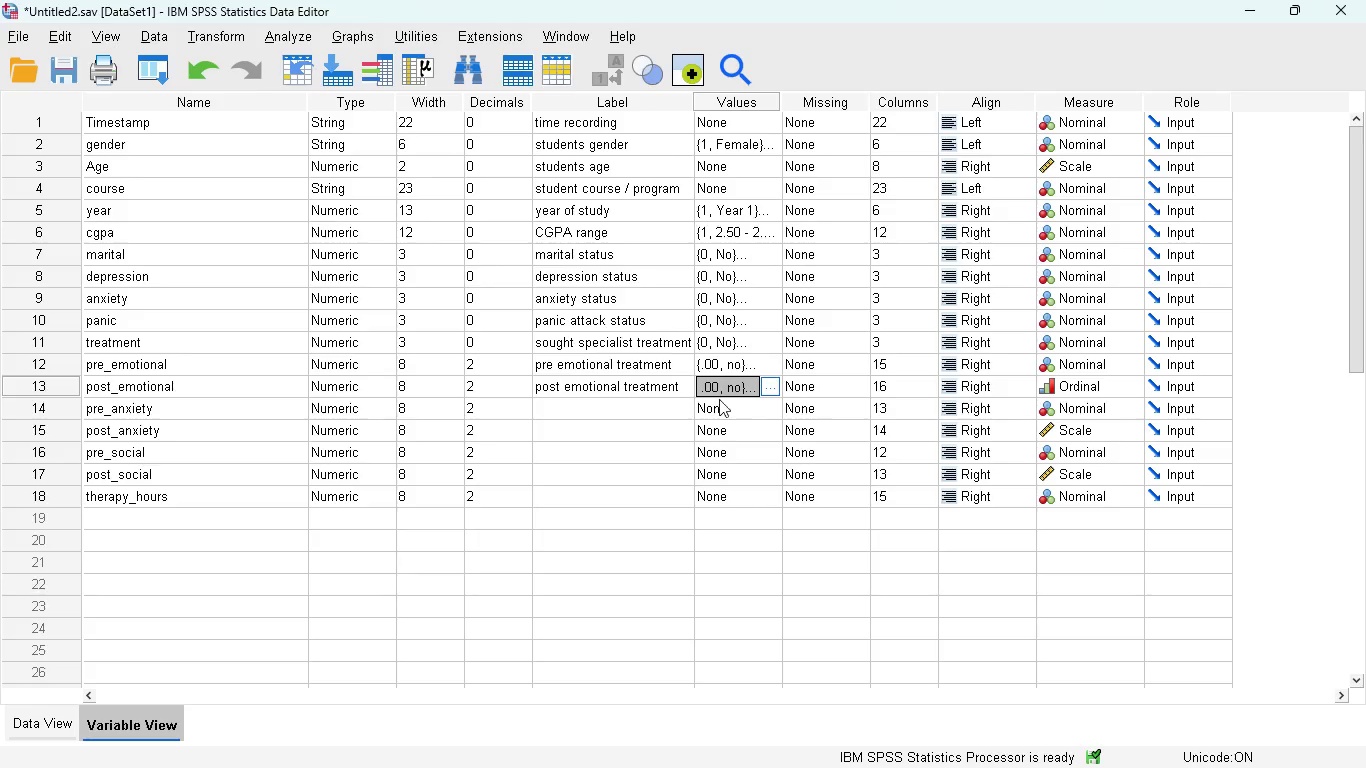 
left_click([719, 402])
 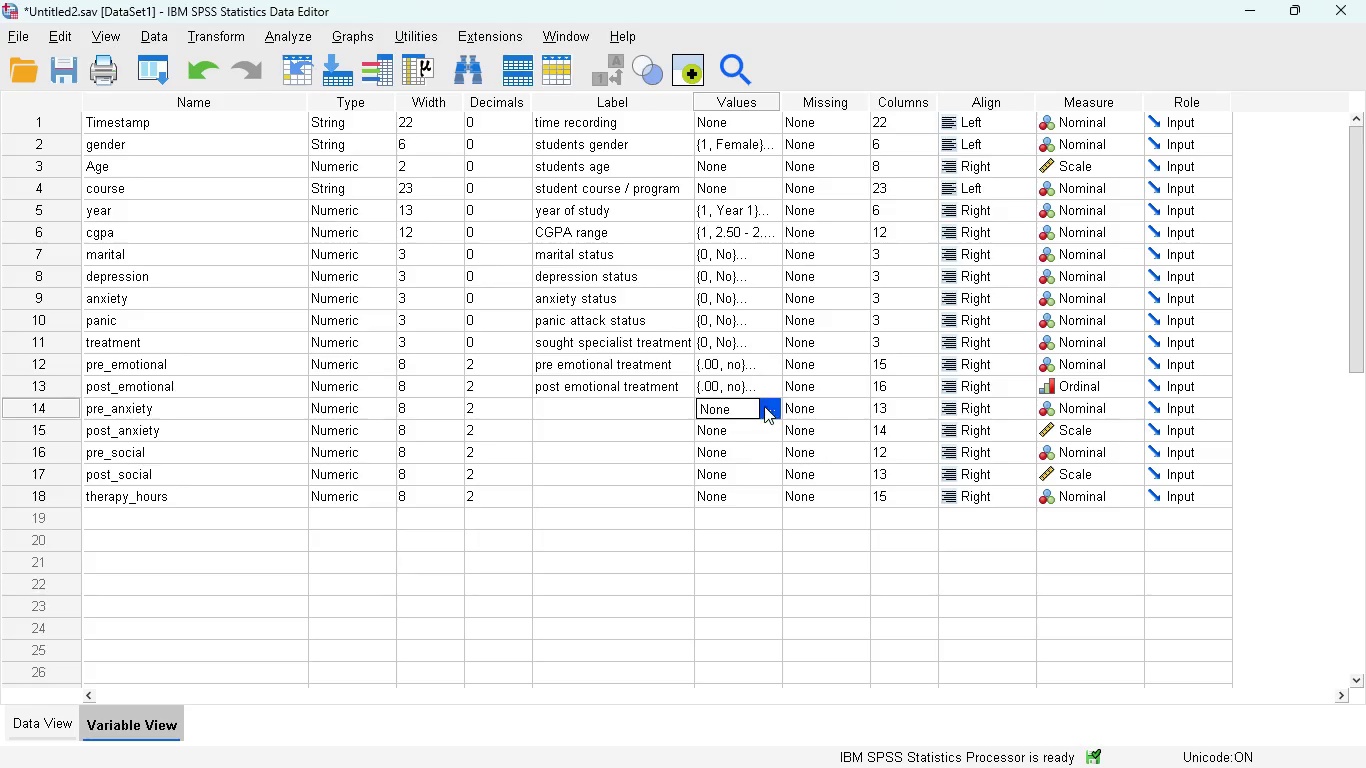 
left_click([767, 406])
 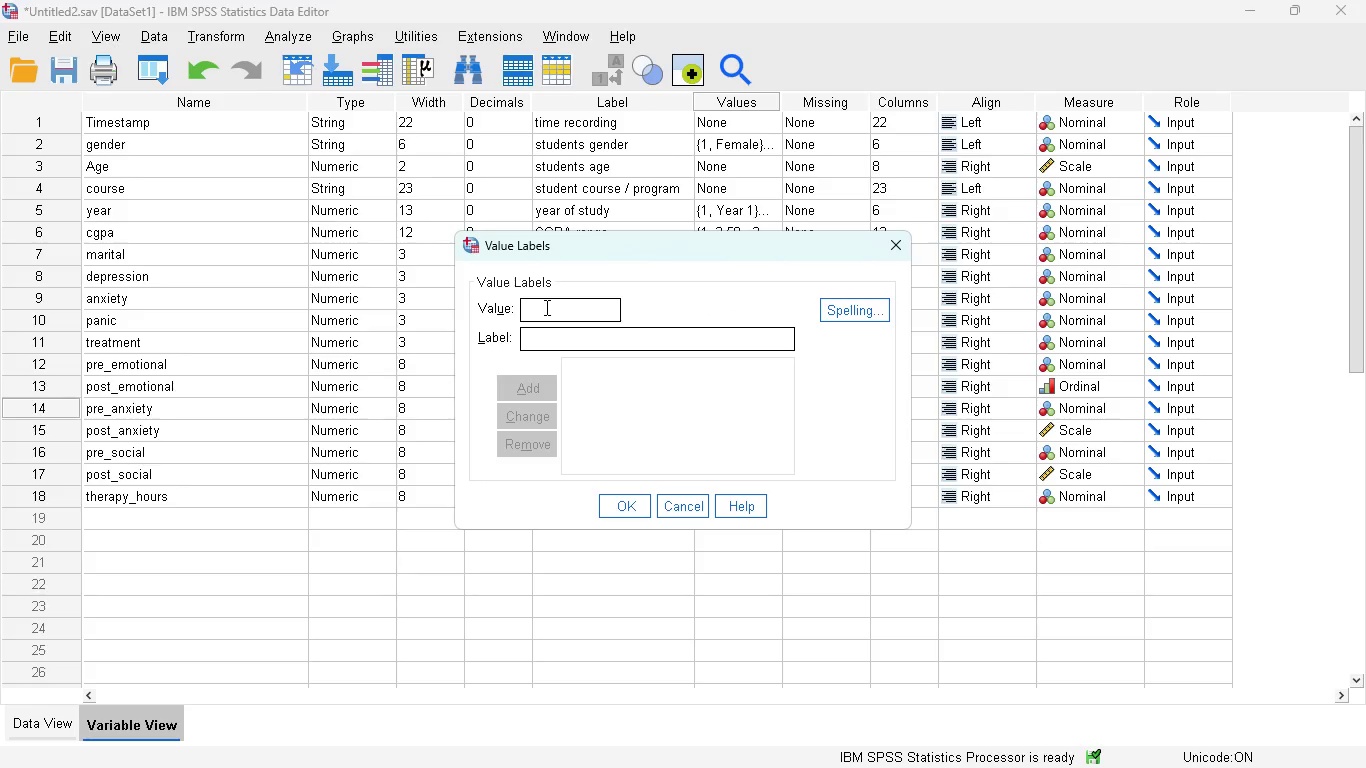 
key(0)
 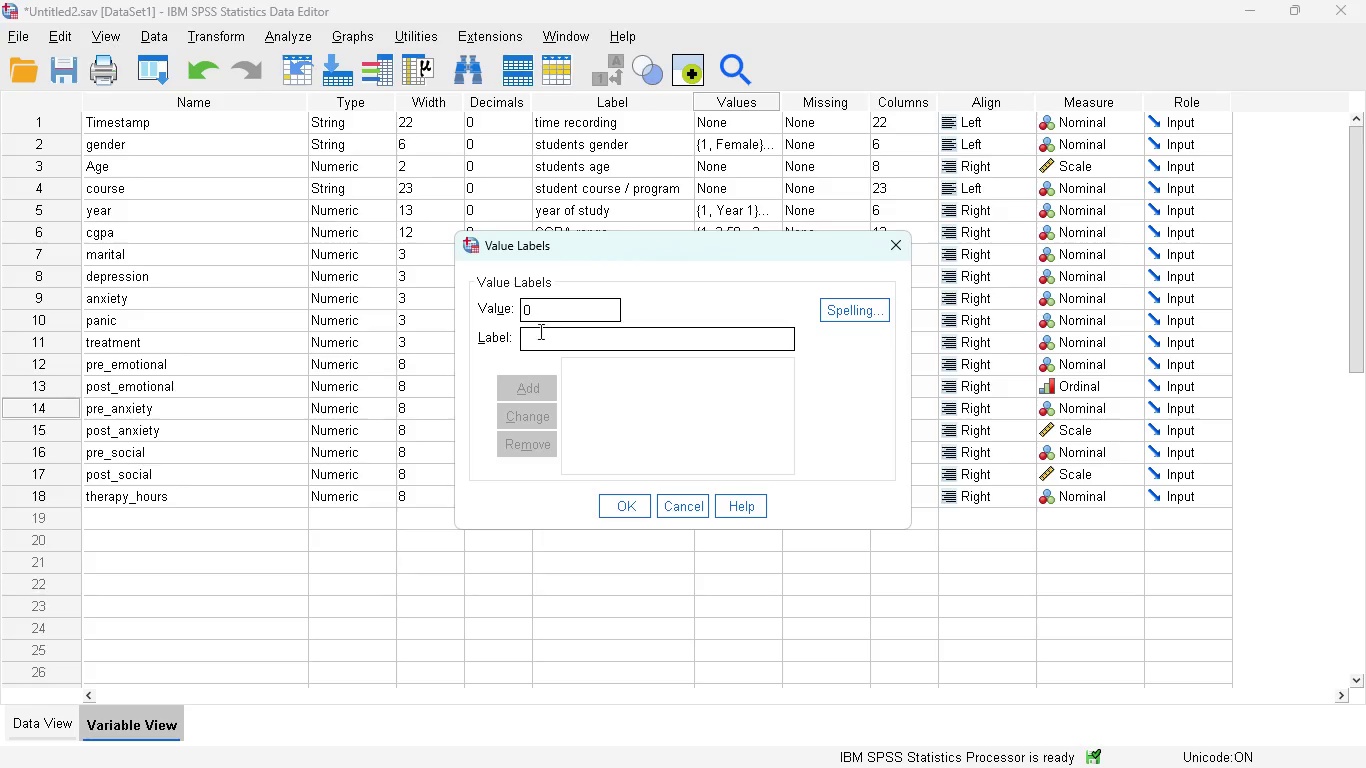 
left_click([537, 337])
 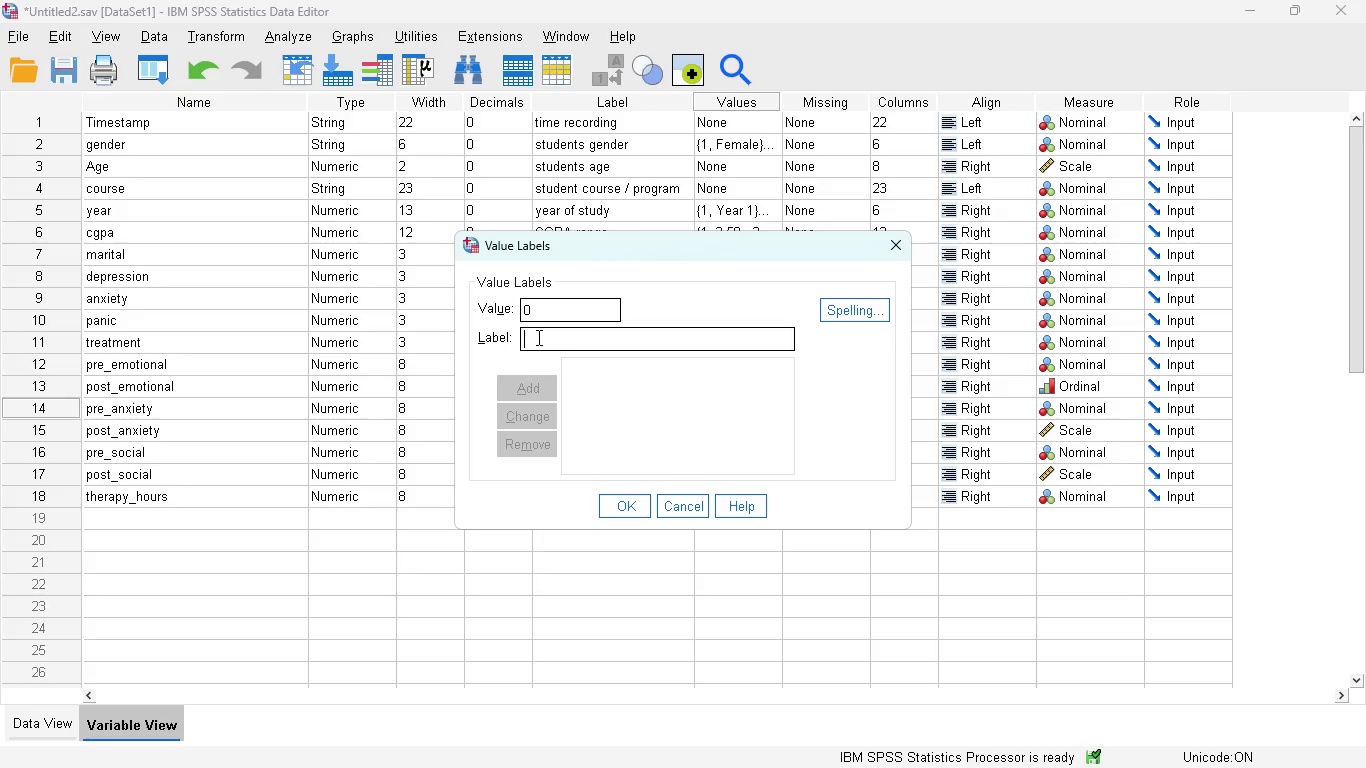 
type(no)
 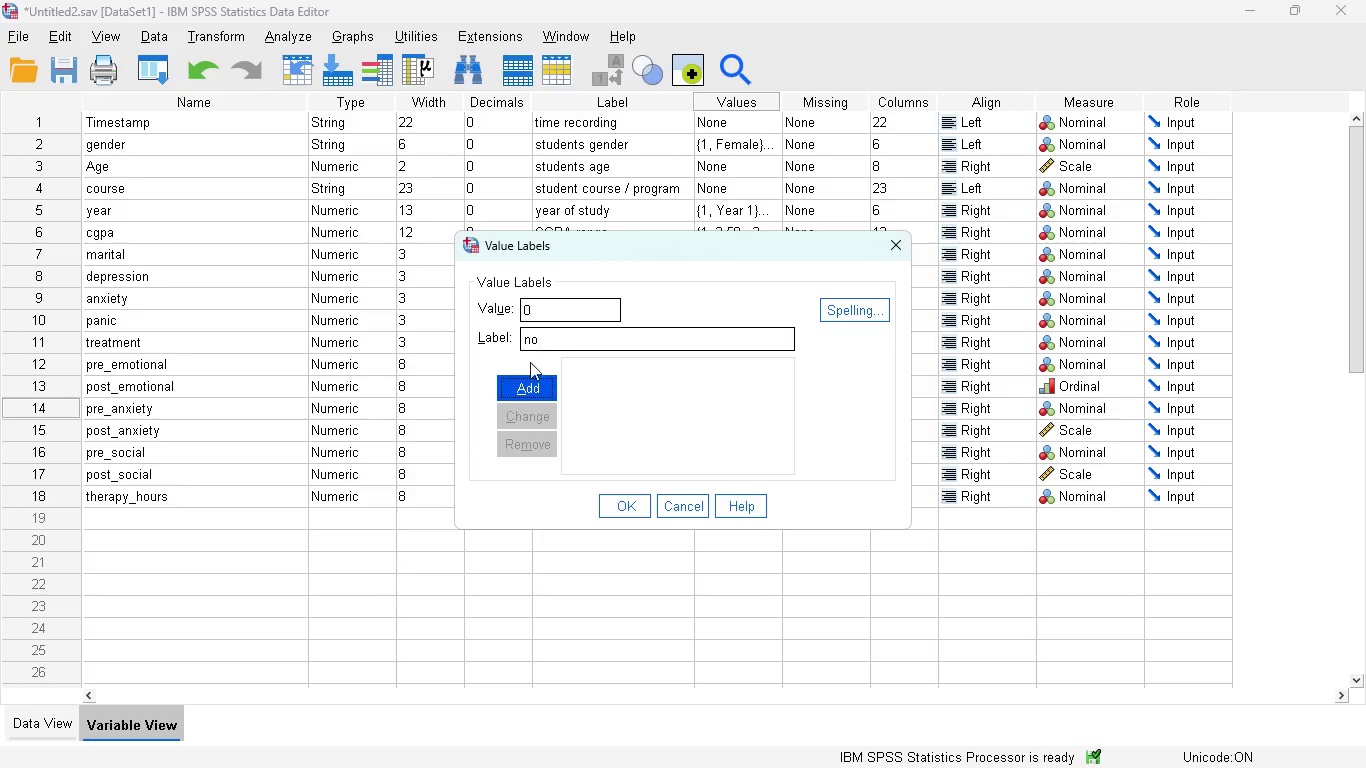 
left_click_drag(start_coordinate=[529, 385], to_coordinate=[555, 283])
 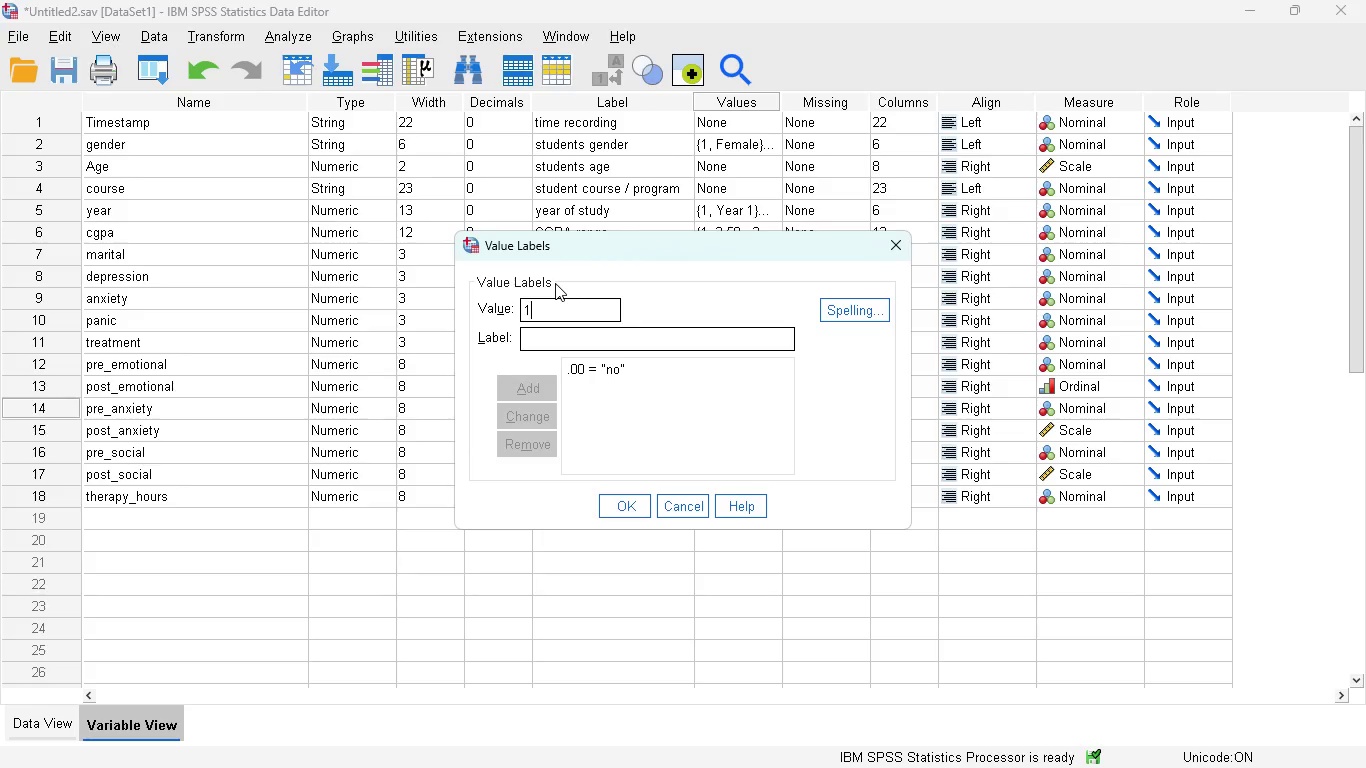 
key(1)
 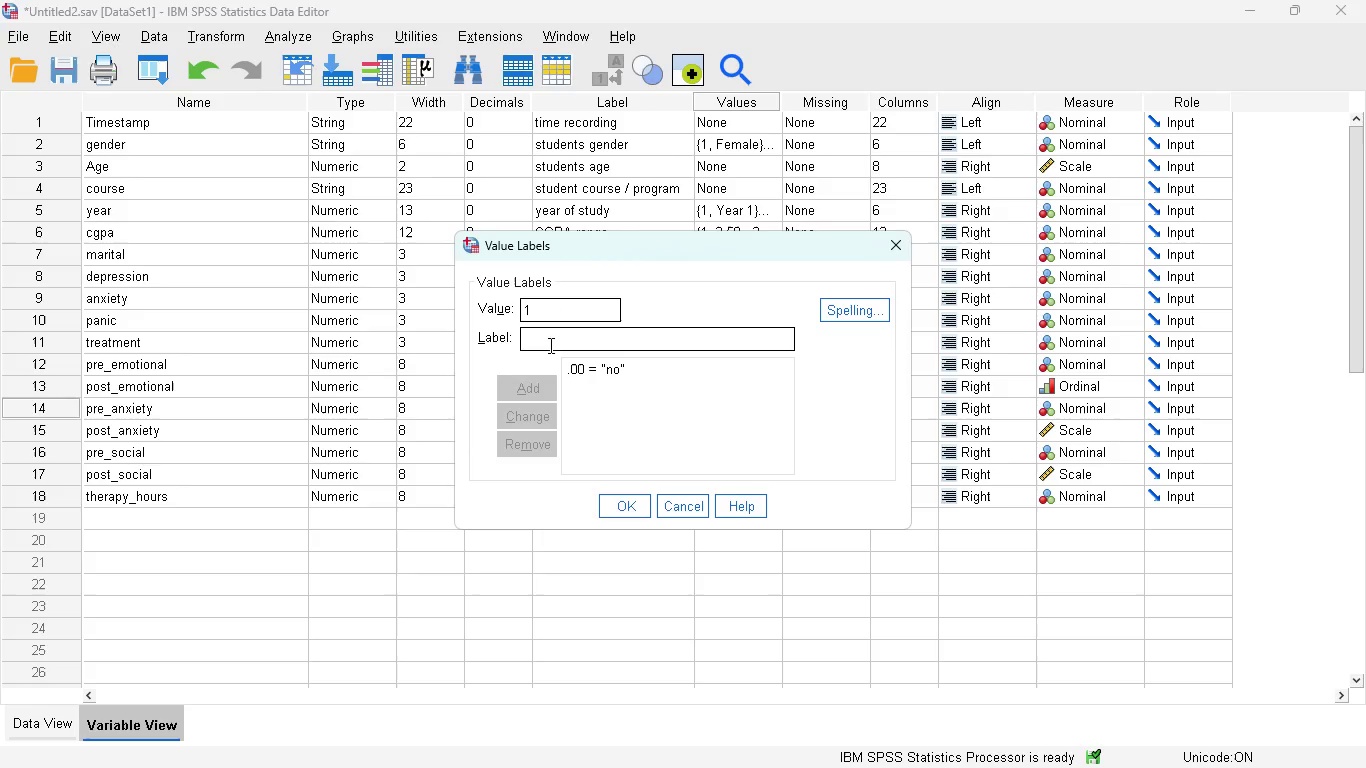 
left_click([549, 345])
 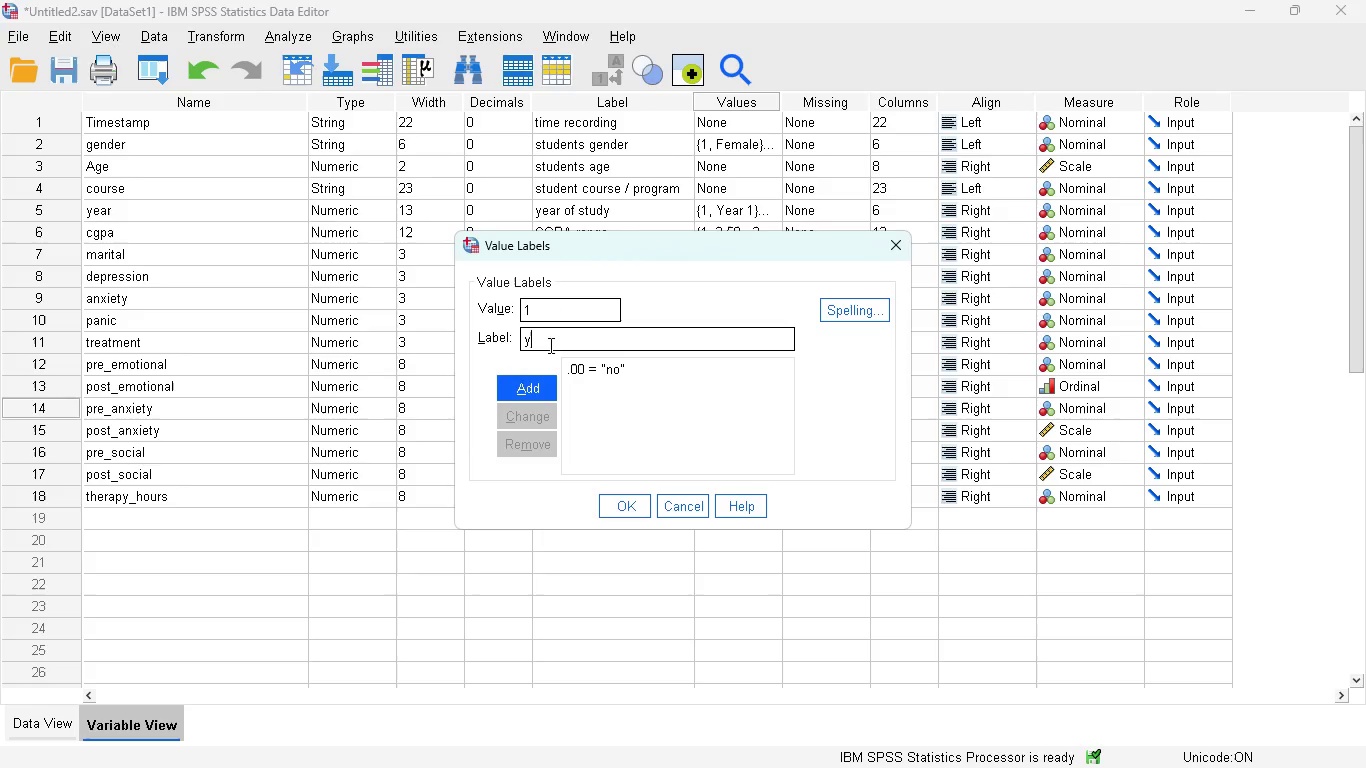 
type(yes)
 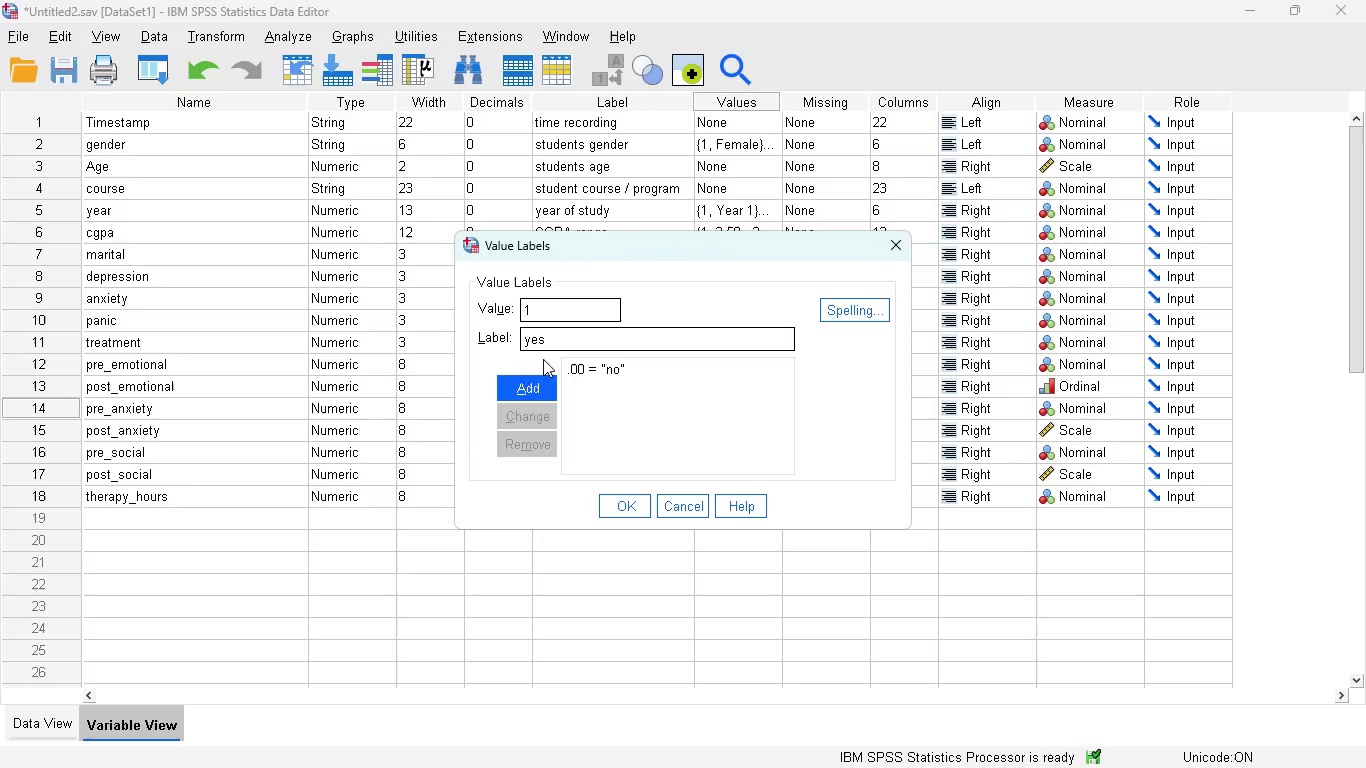 
left_click([539, 382])
 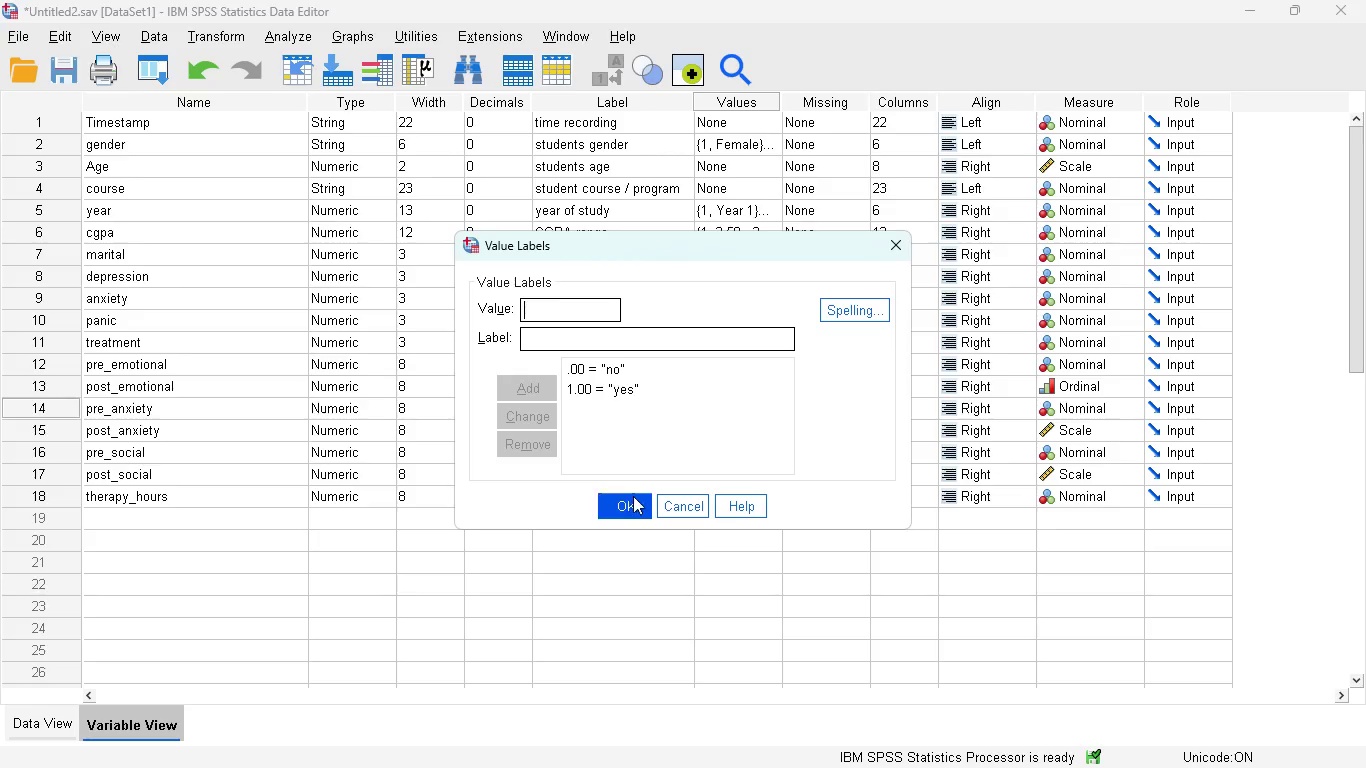 
left_click([632, 507])
 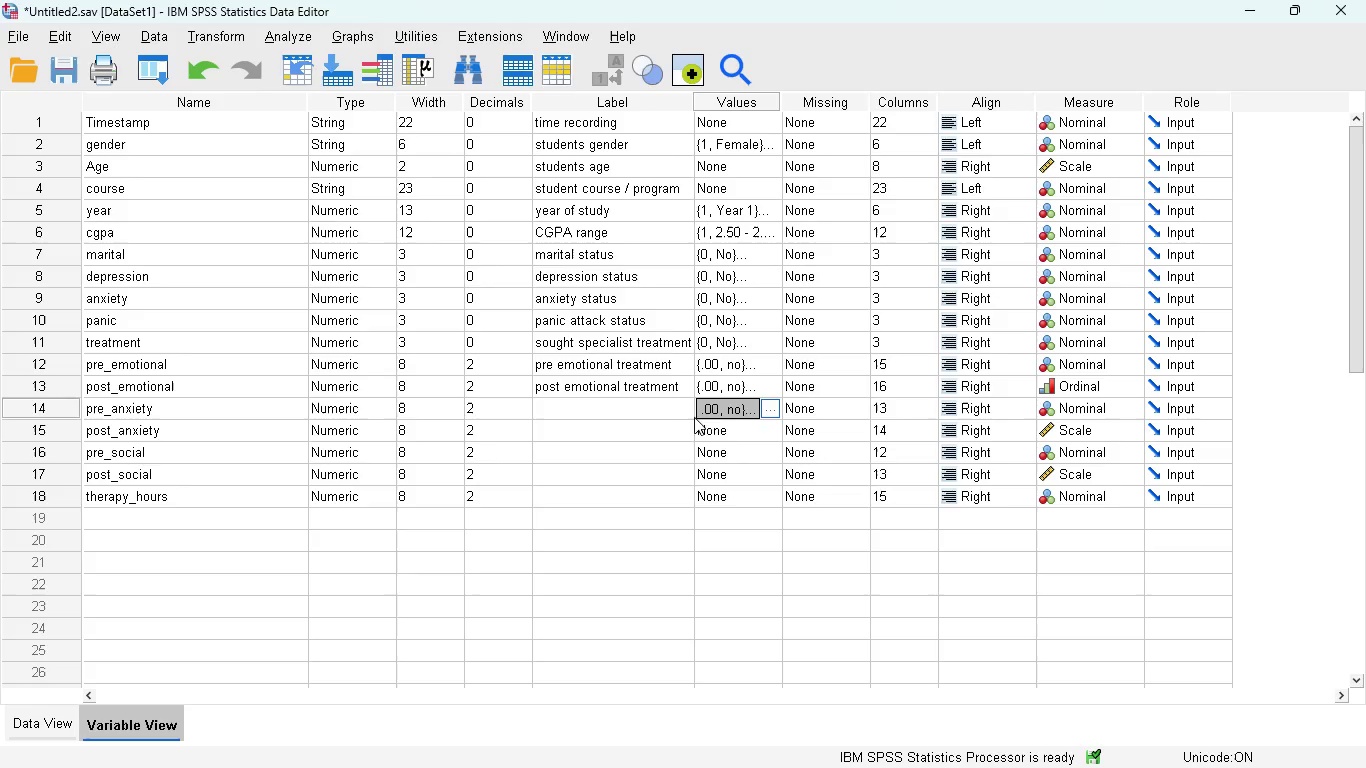 
left_click([729, 436])
 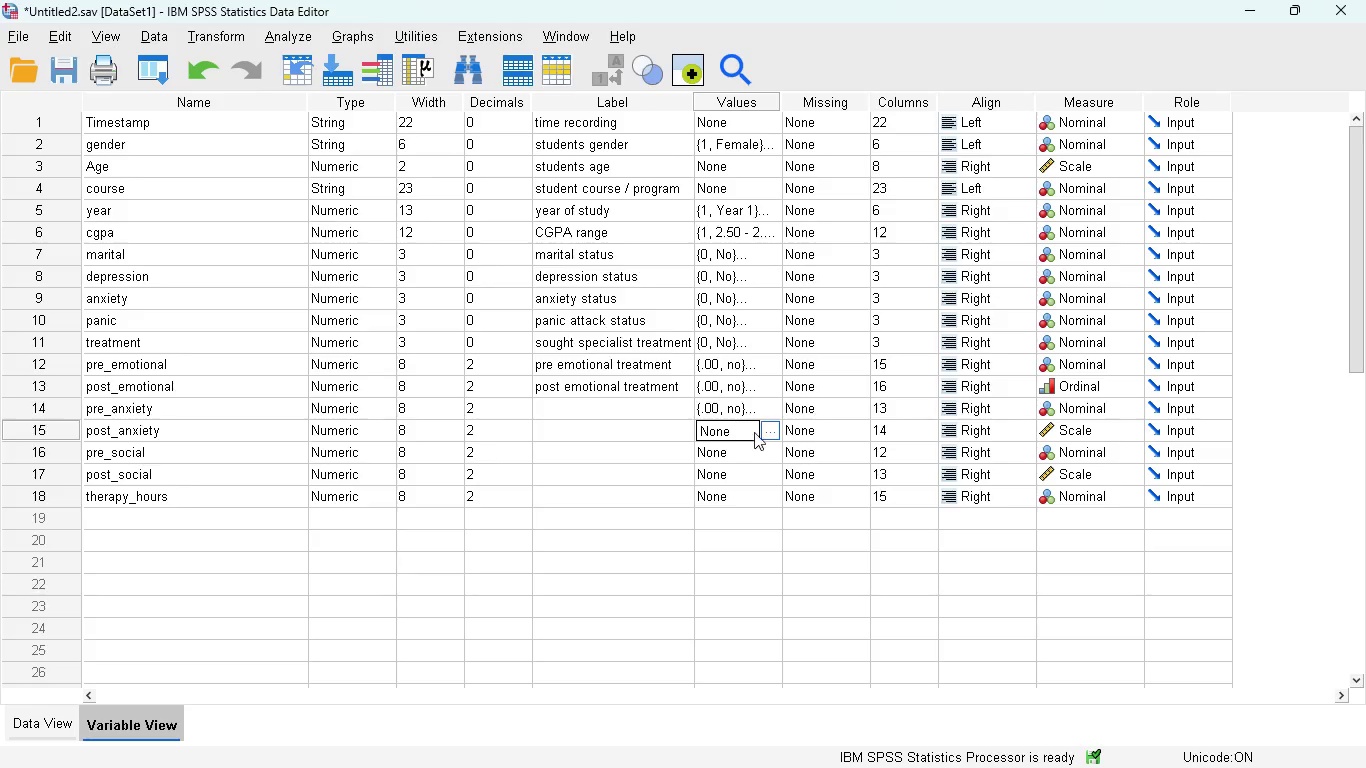 
left_click([774, 429])
 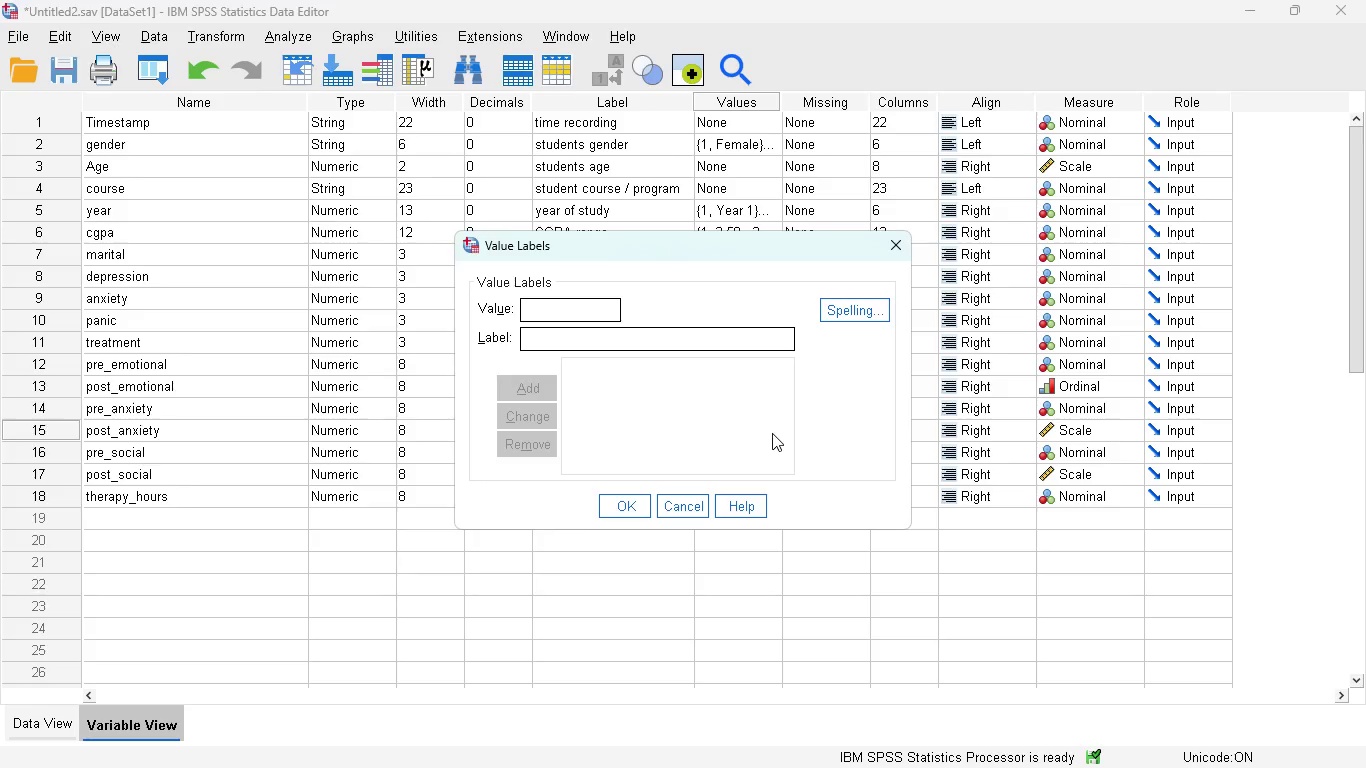 
key(0)
 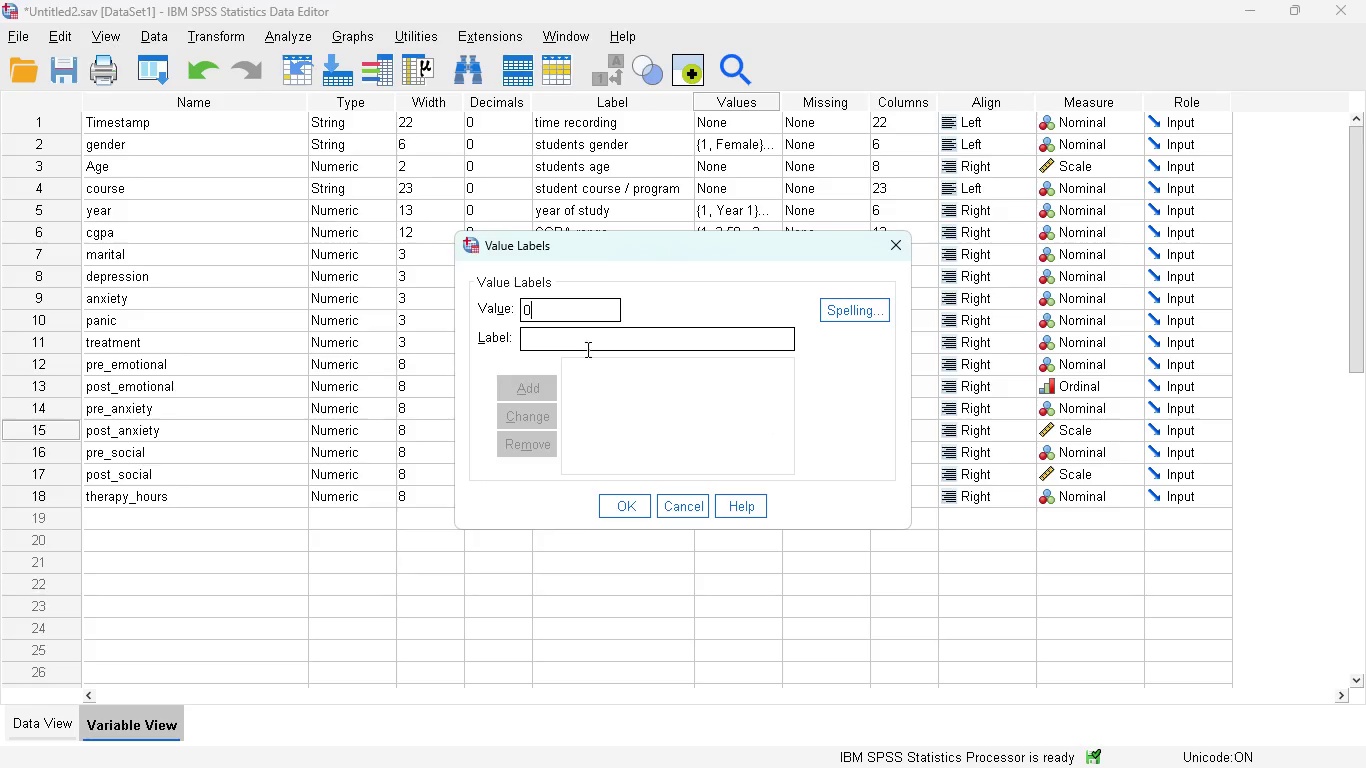 
left_click([574, 343])
 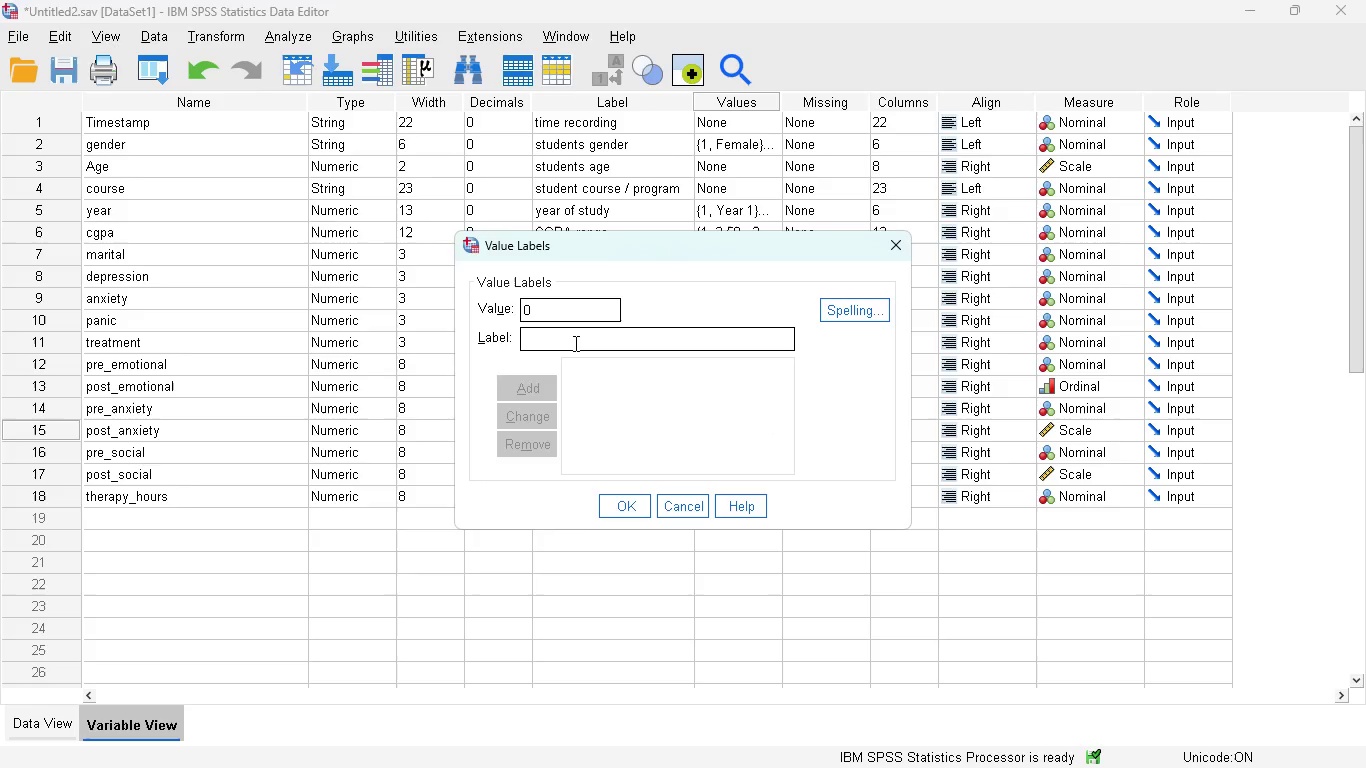 
type(no)
 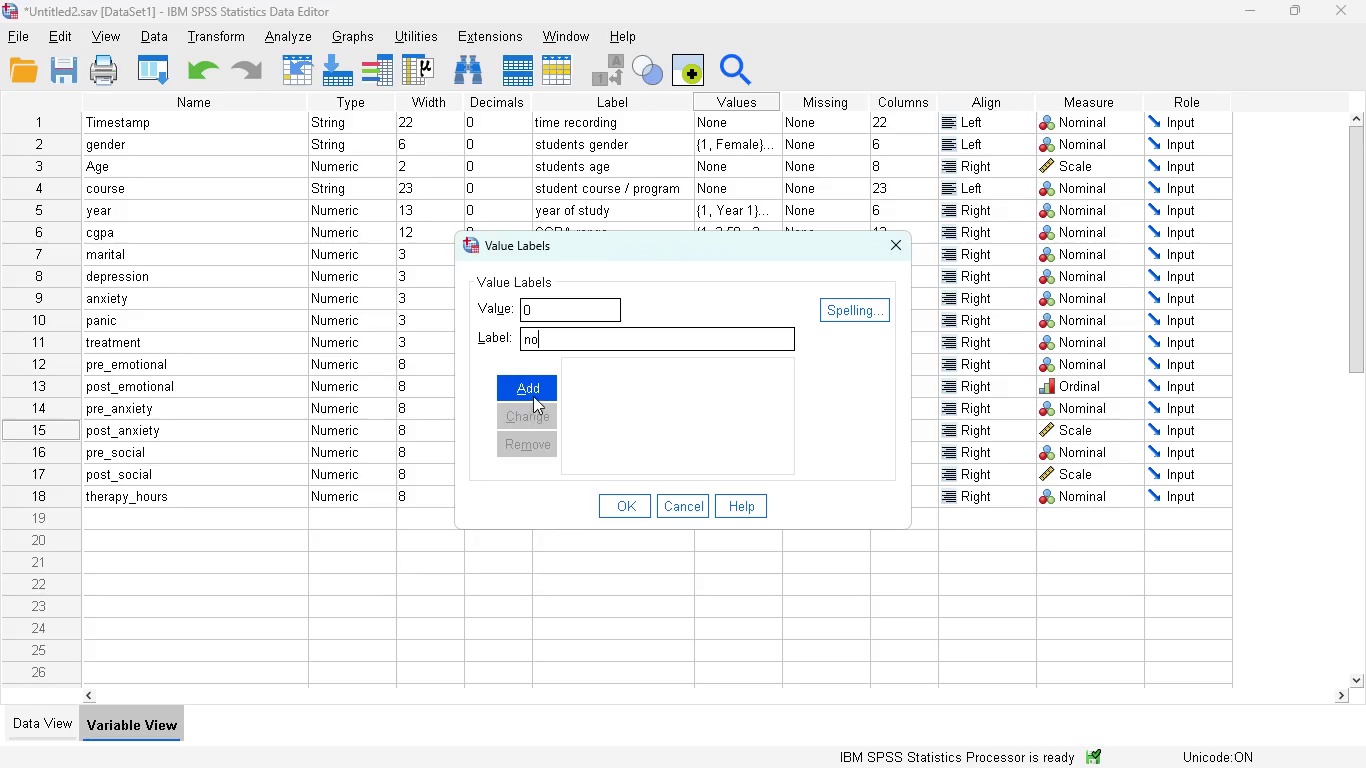 
left_click([534, 395])
 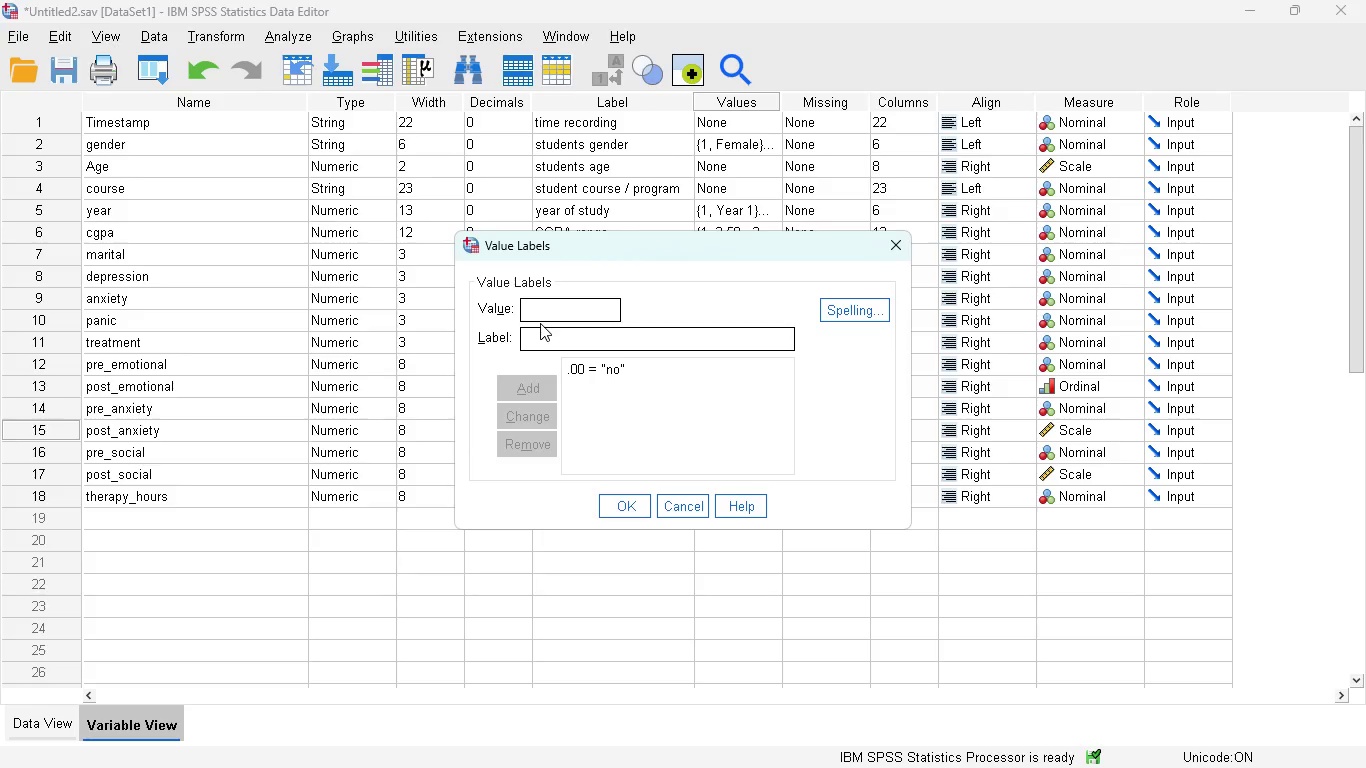 
key(1)
 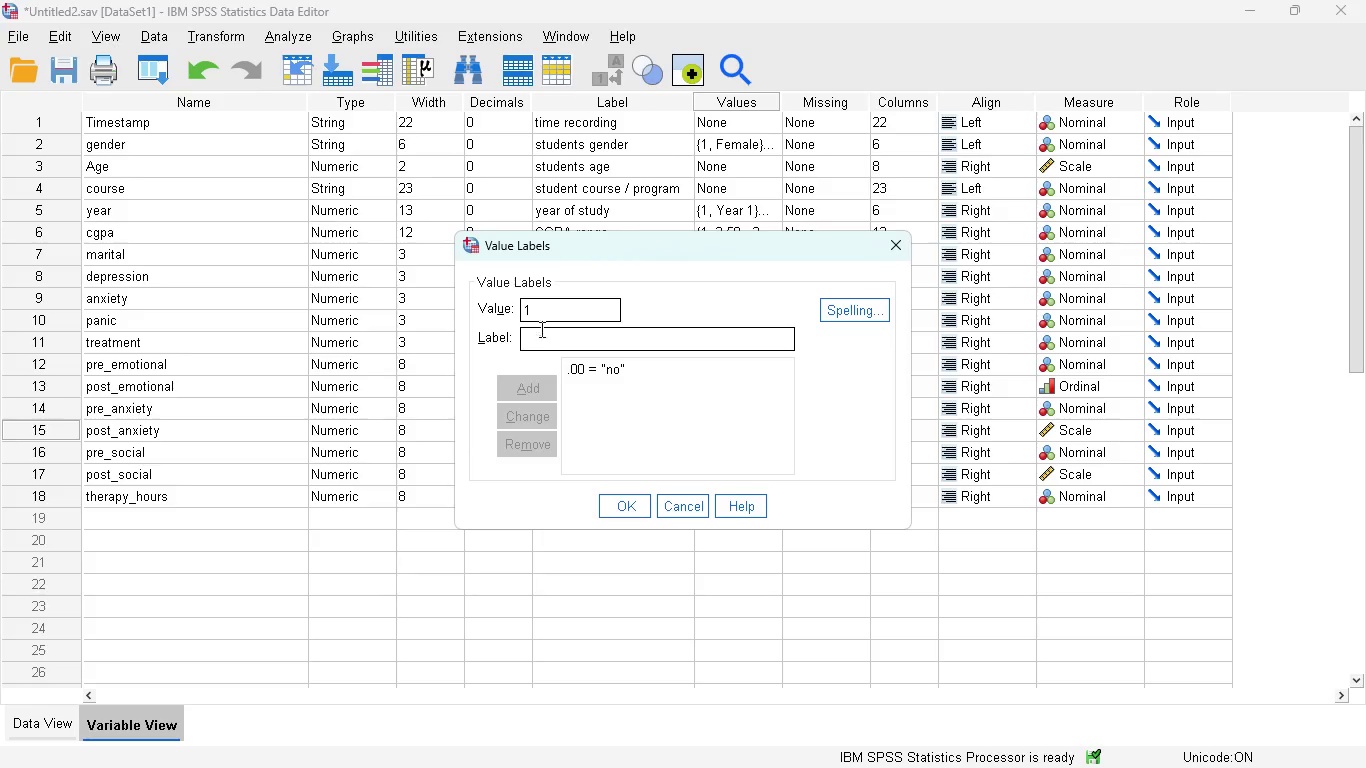 
left_click([540, 334])
 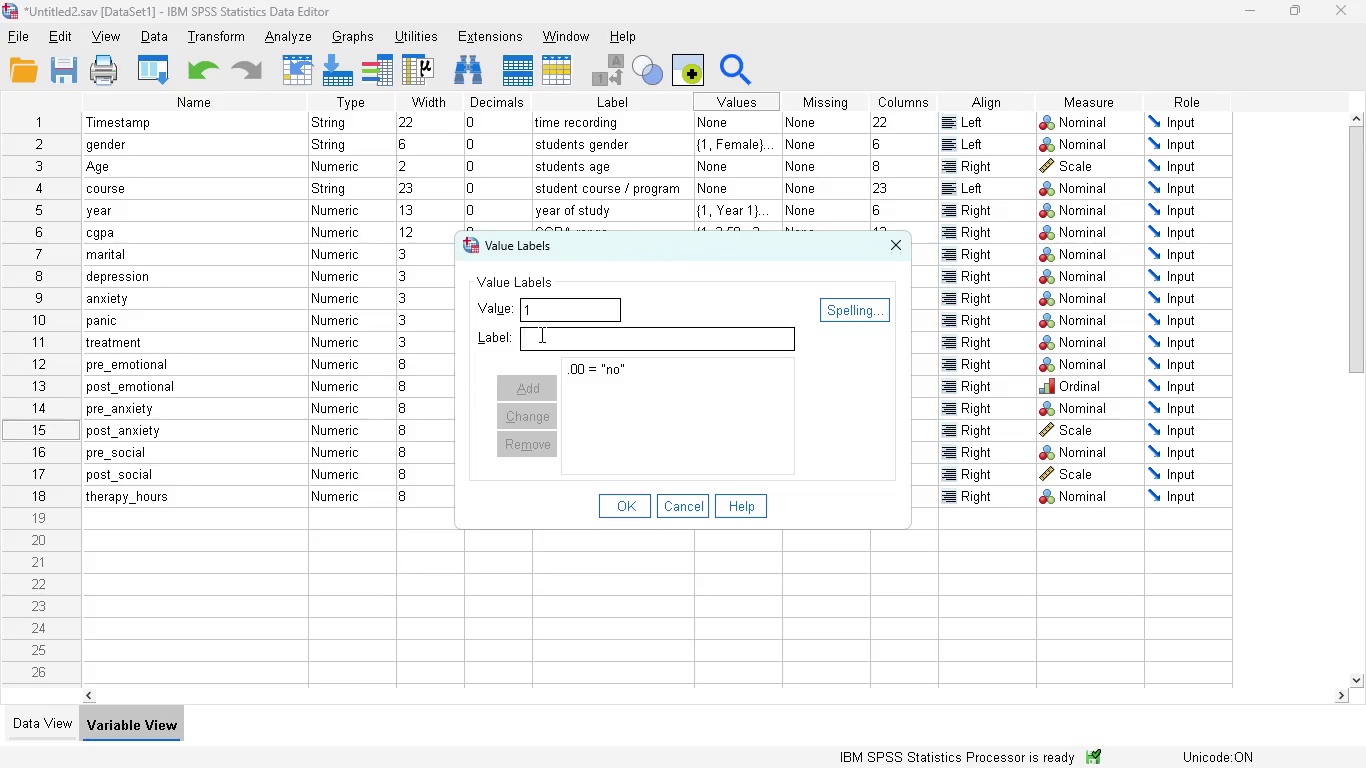 
type(yes)
 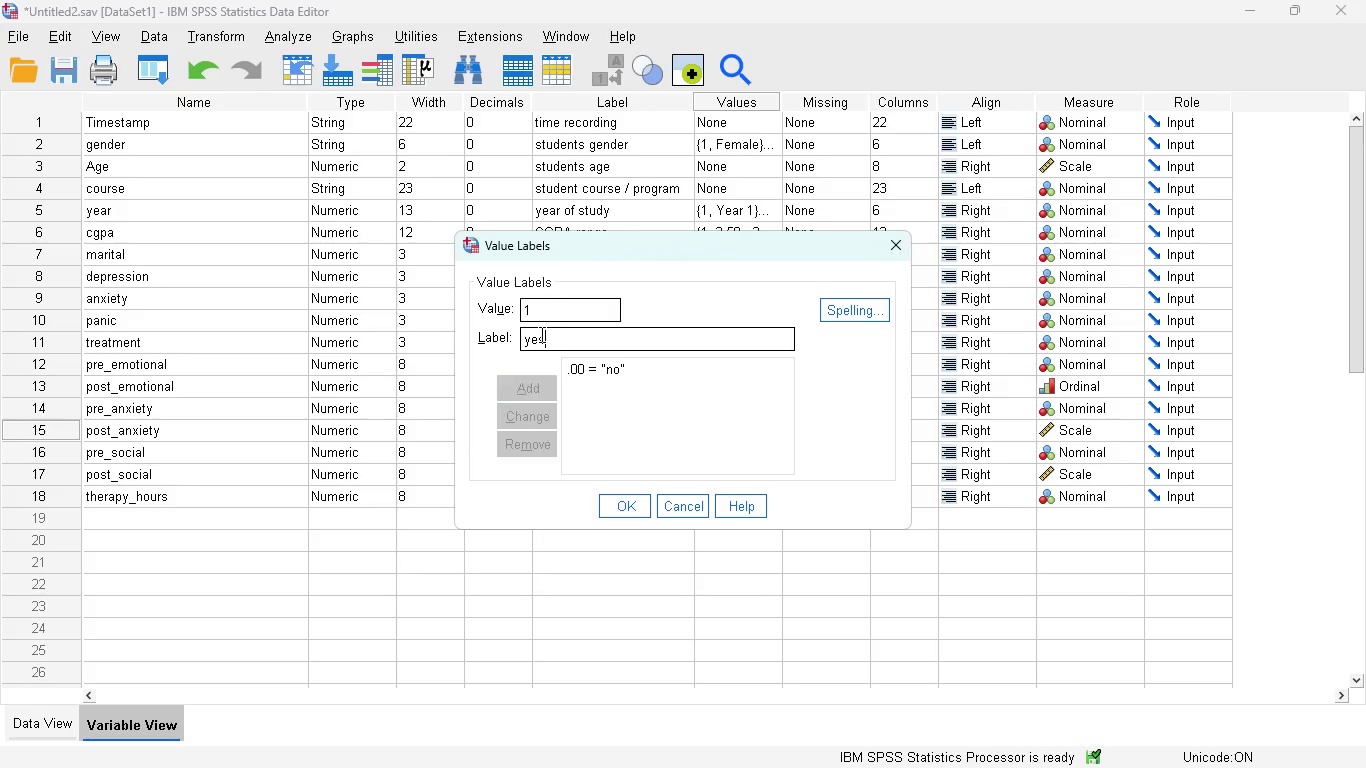 
key(Enter)
 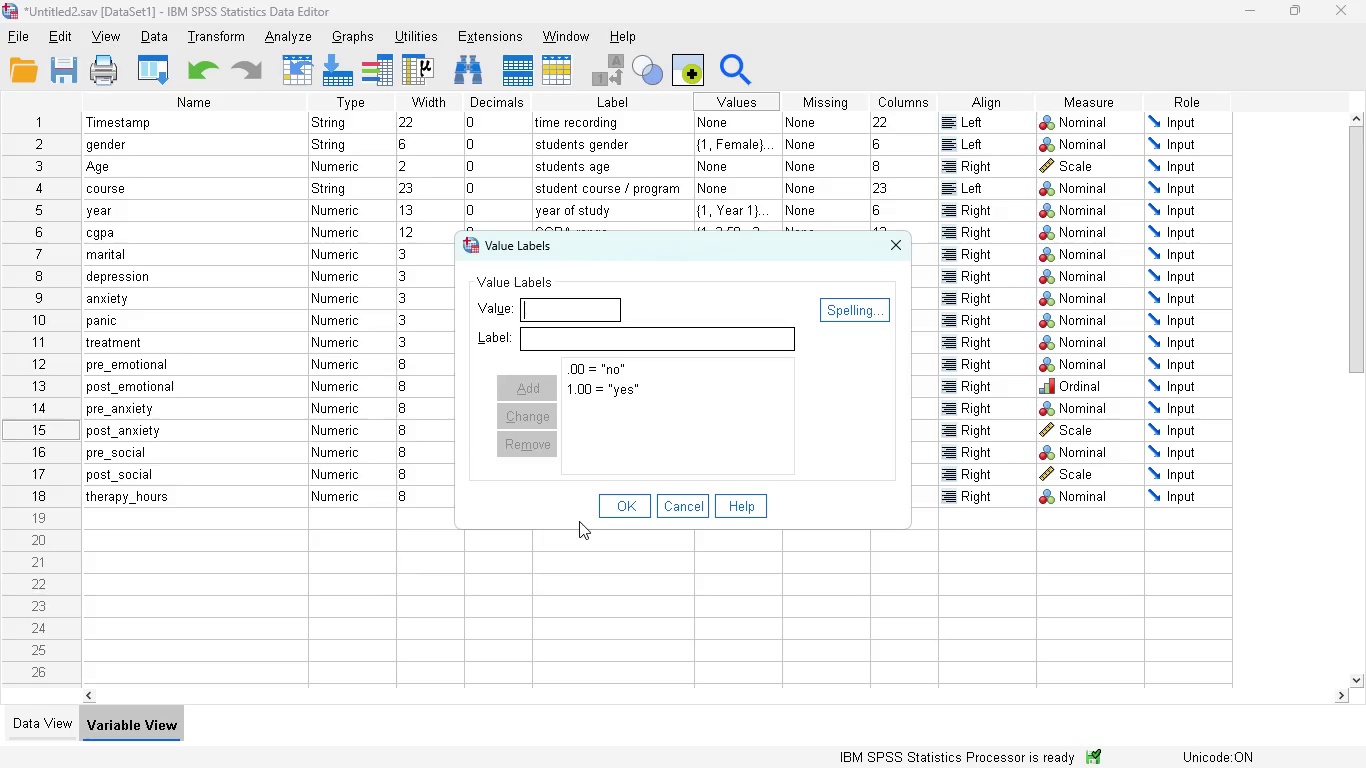 
left_click([622, 504])
 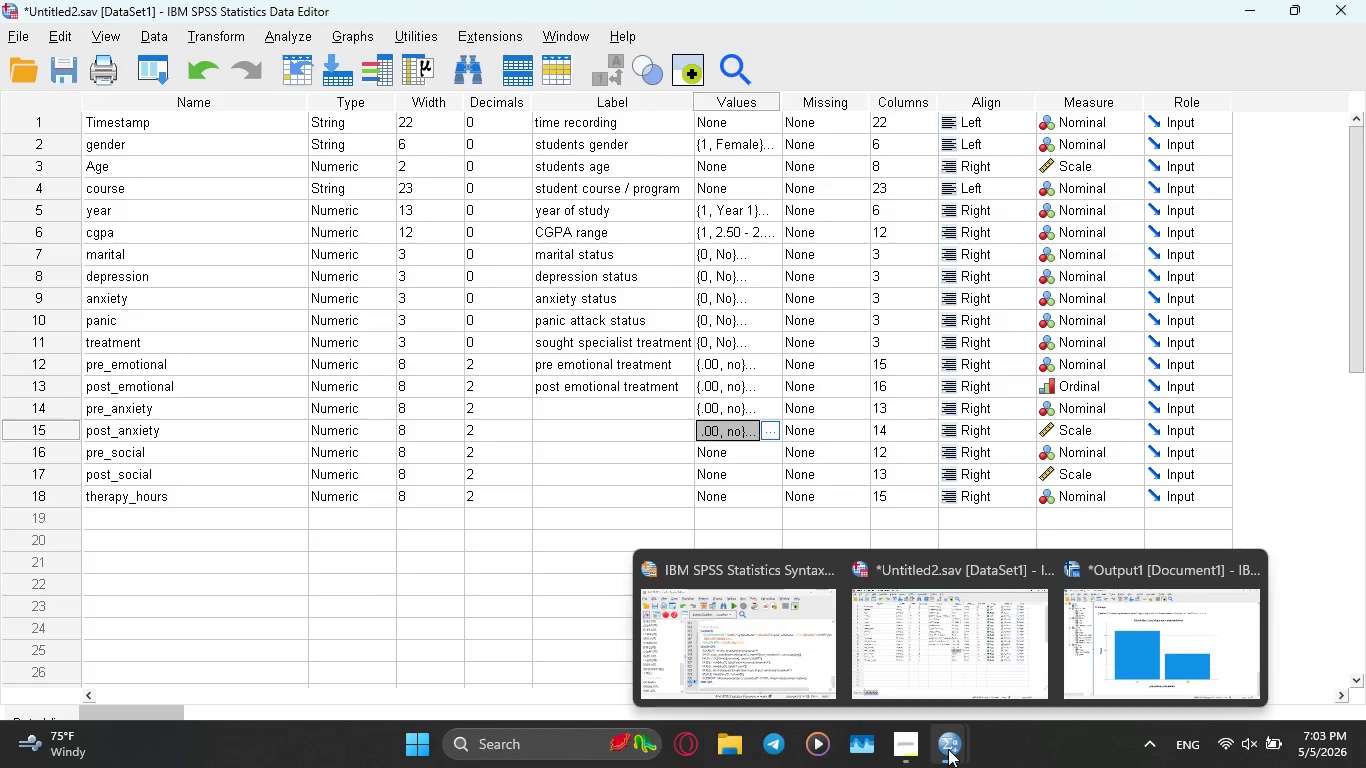 
left_click_drag(start_coordinate=[720, 637], to_coordinate=[726, 640])
 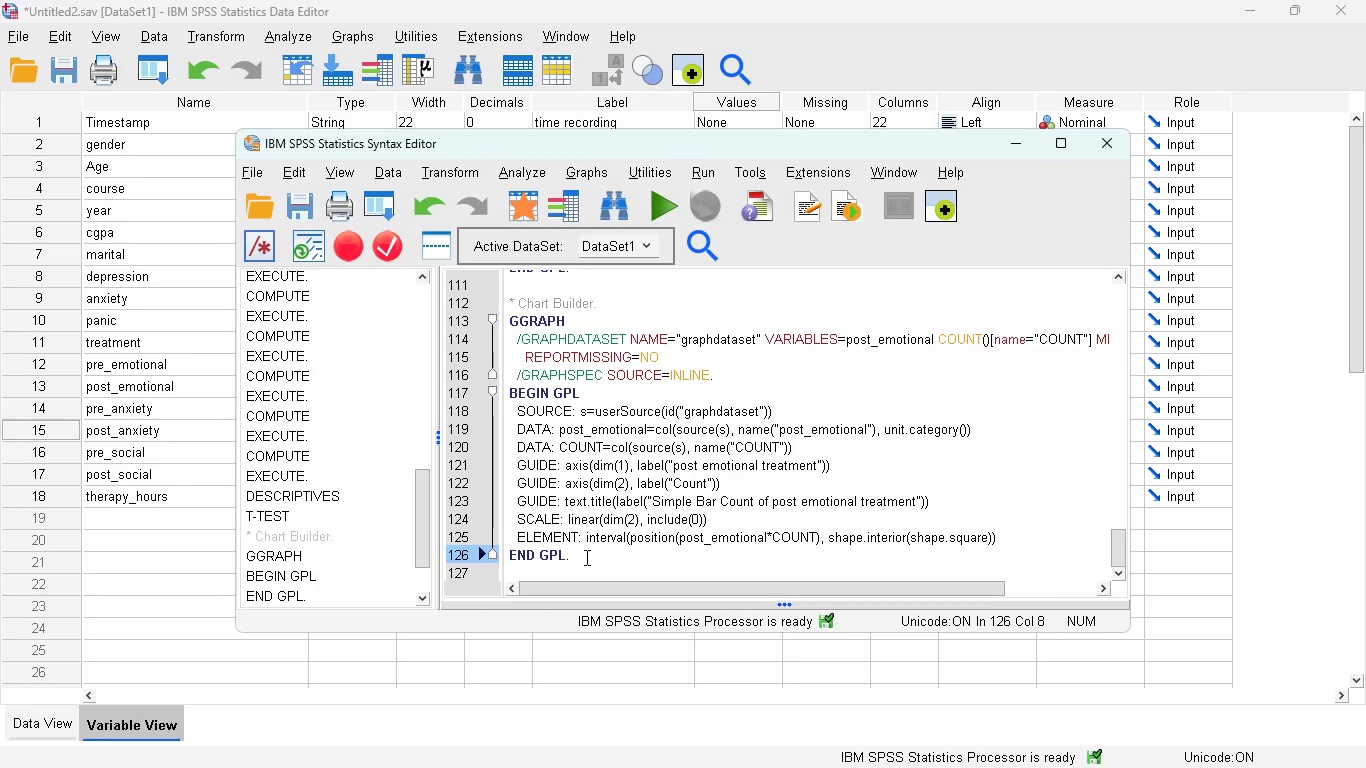 
left_click_drag(start_coordinate=[585, 563], to_coordinate=[502, 299])
 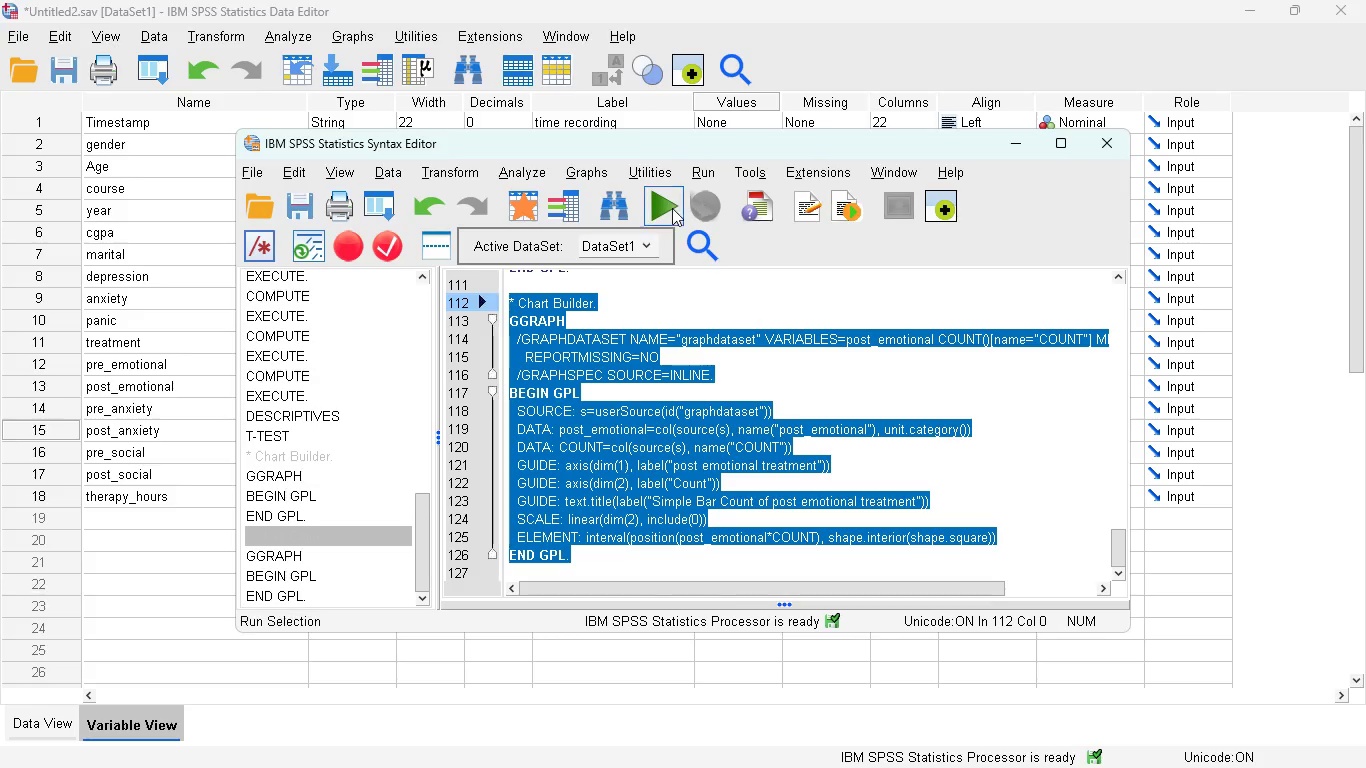 
left_click([669, 208])
 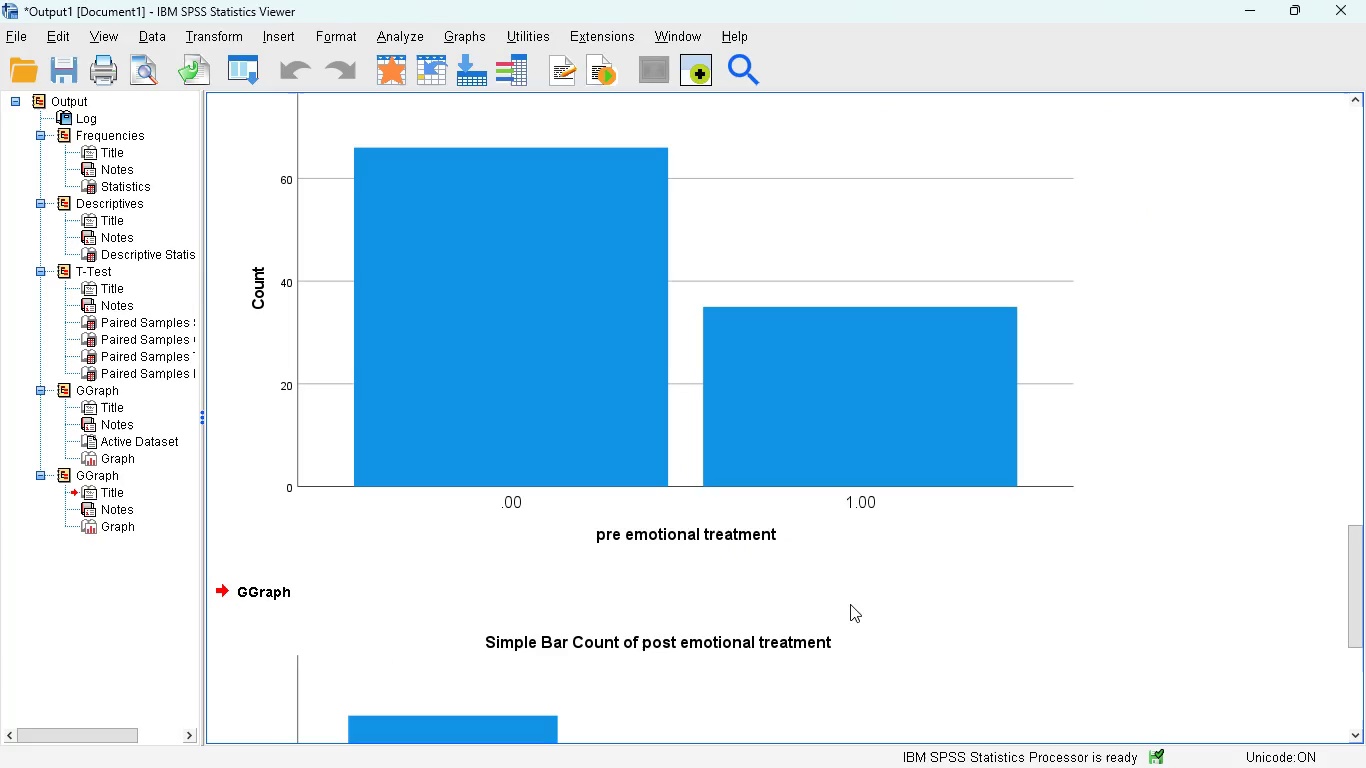 
scroll: coordinate [865, 626], scroll_direction: down, amount: 6.0
 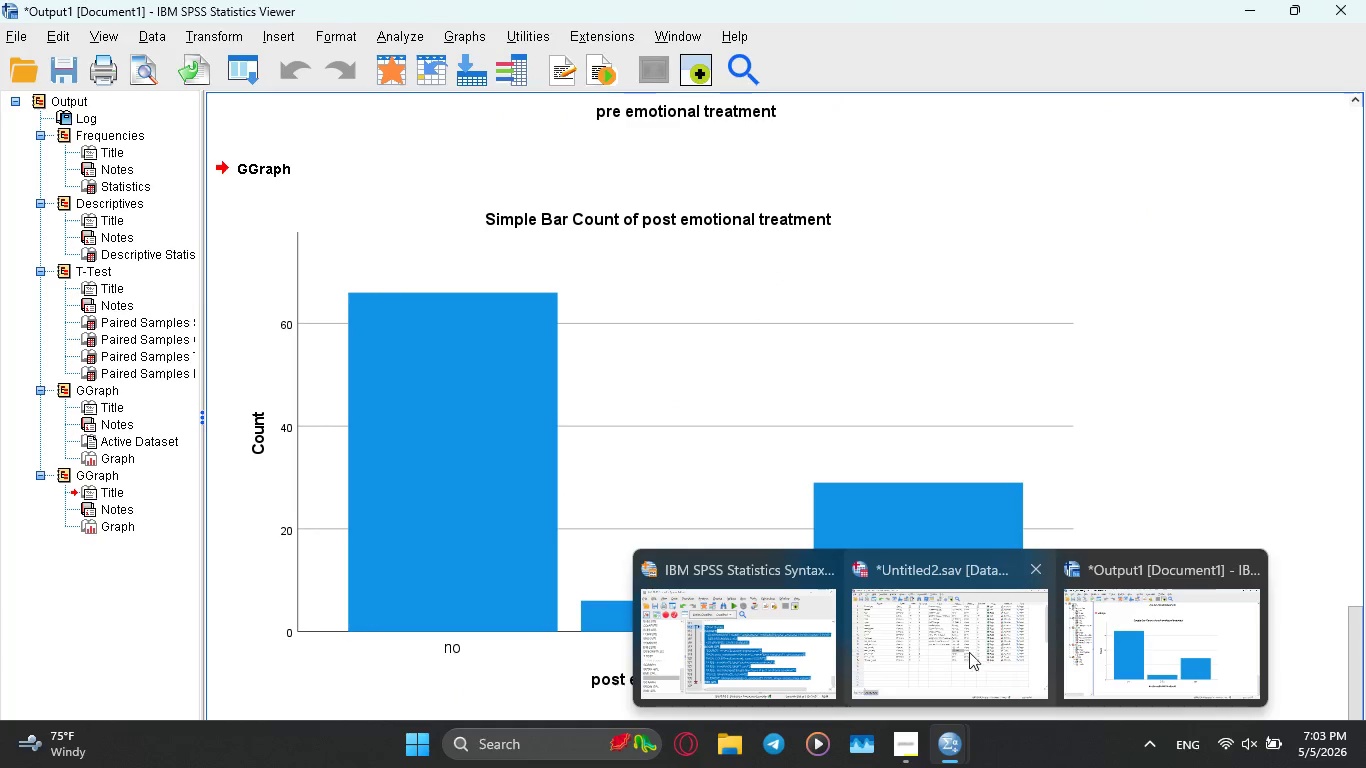 
left_click([956, 626])
 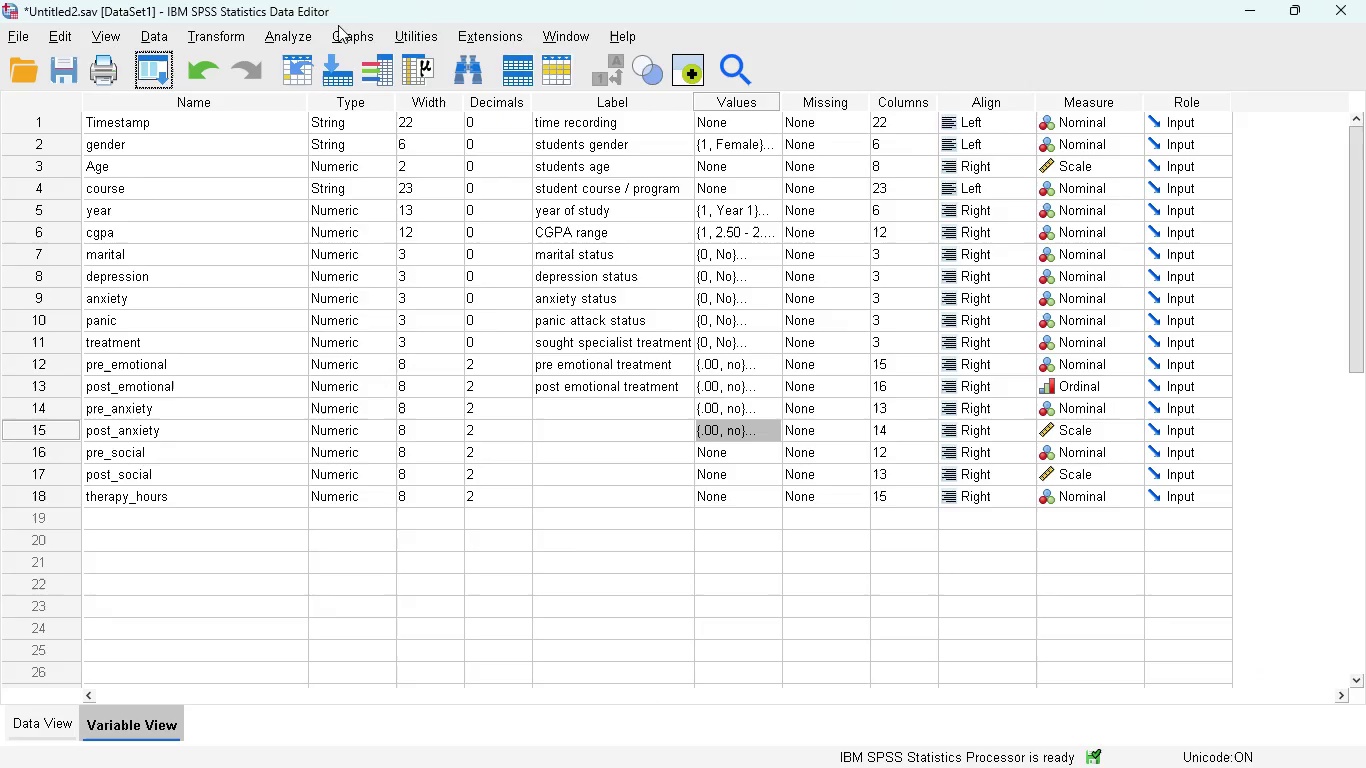 
left_click([343, 32])
 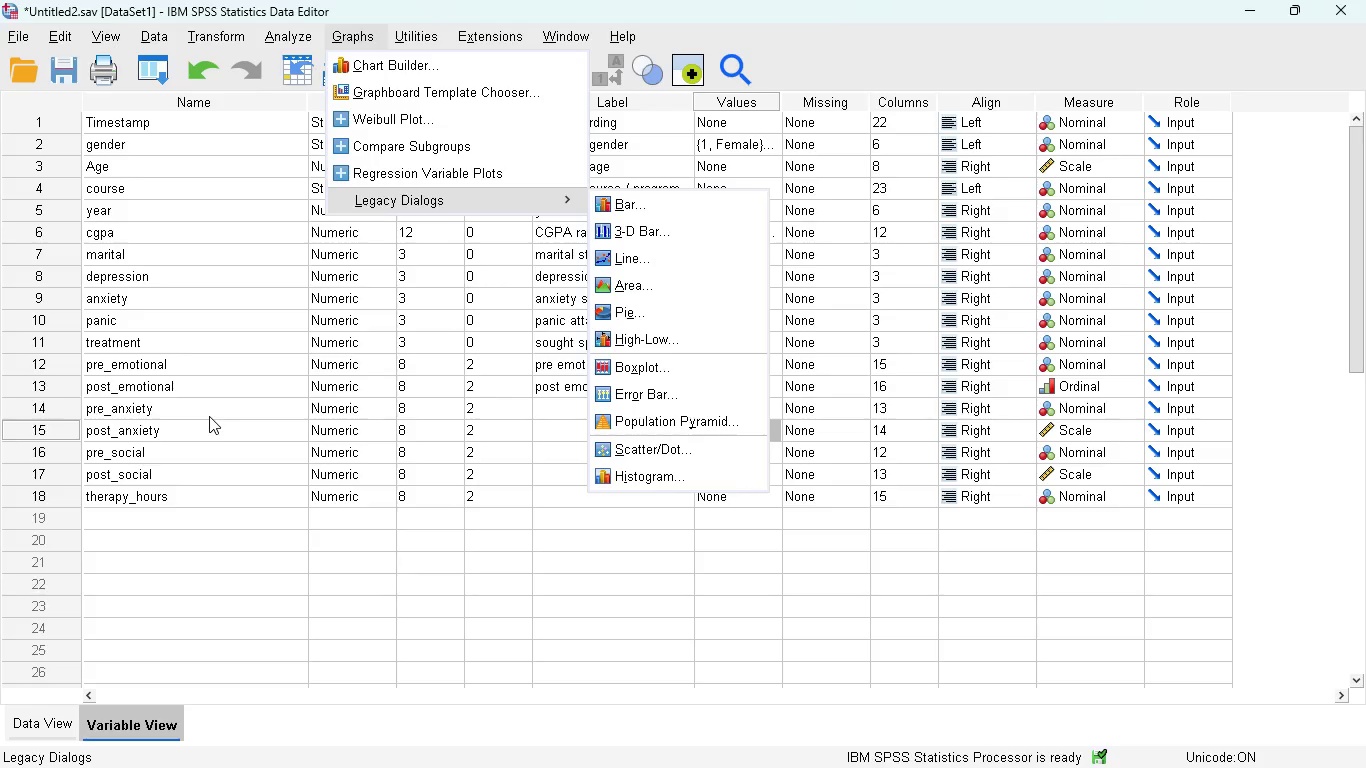 
left_click([248, 638])
 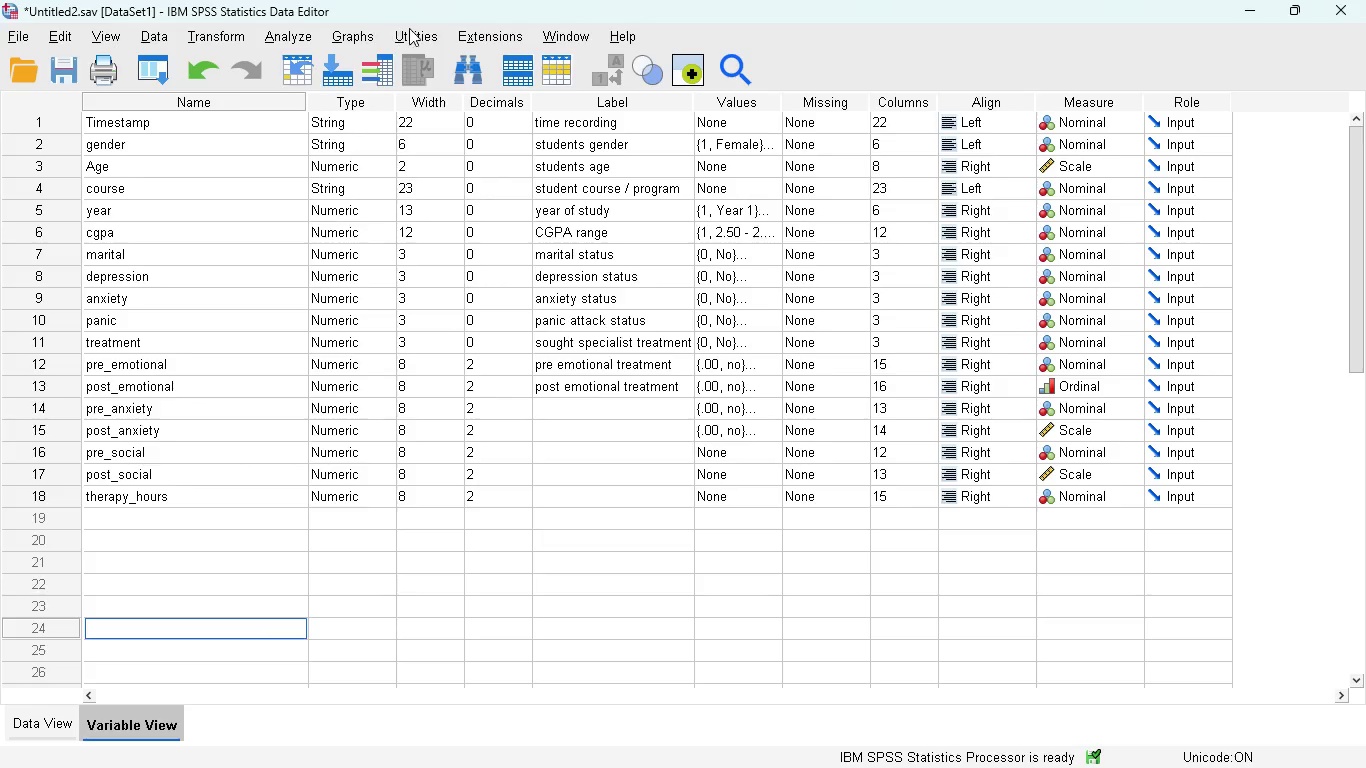 
left_click([344, 38])
 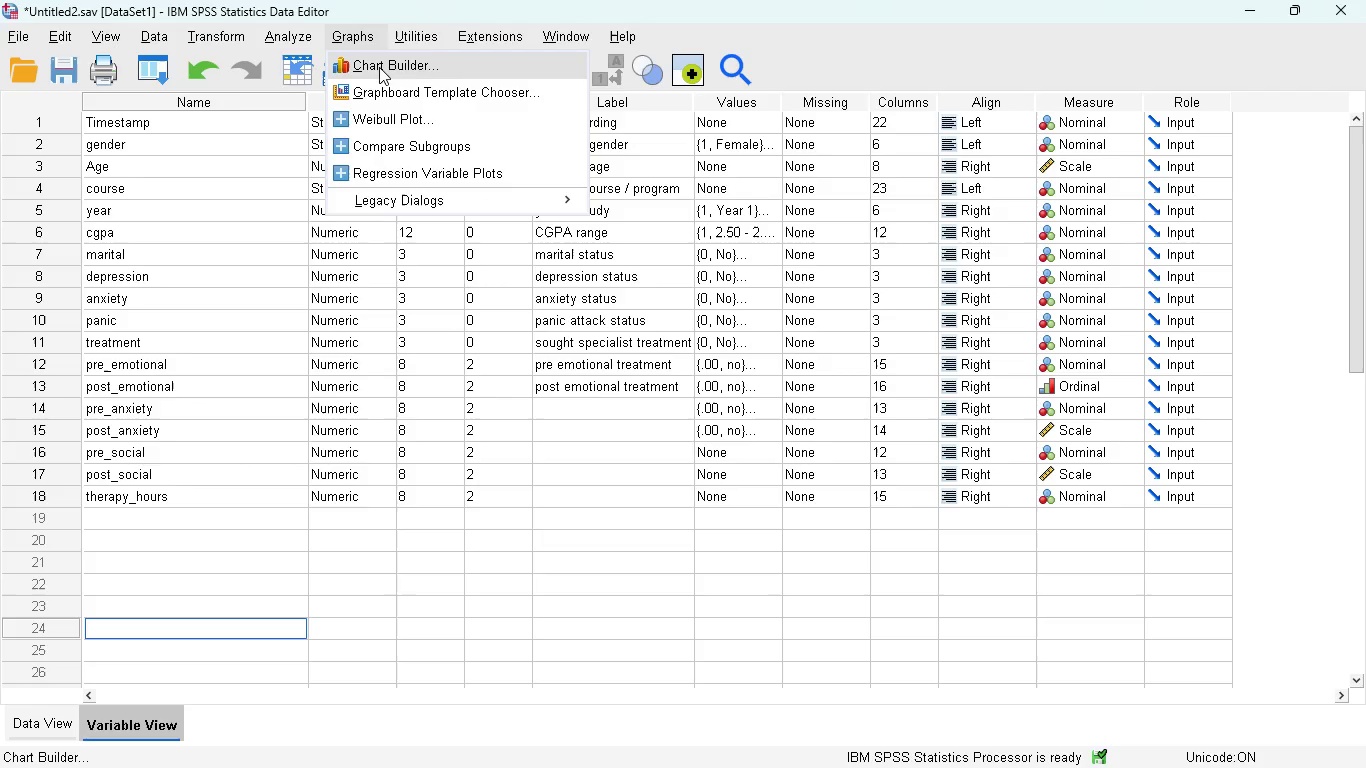 
left_click([379, 67])
 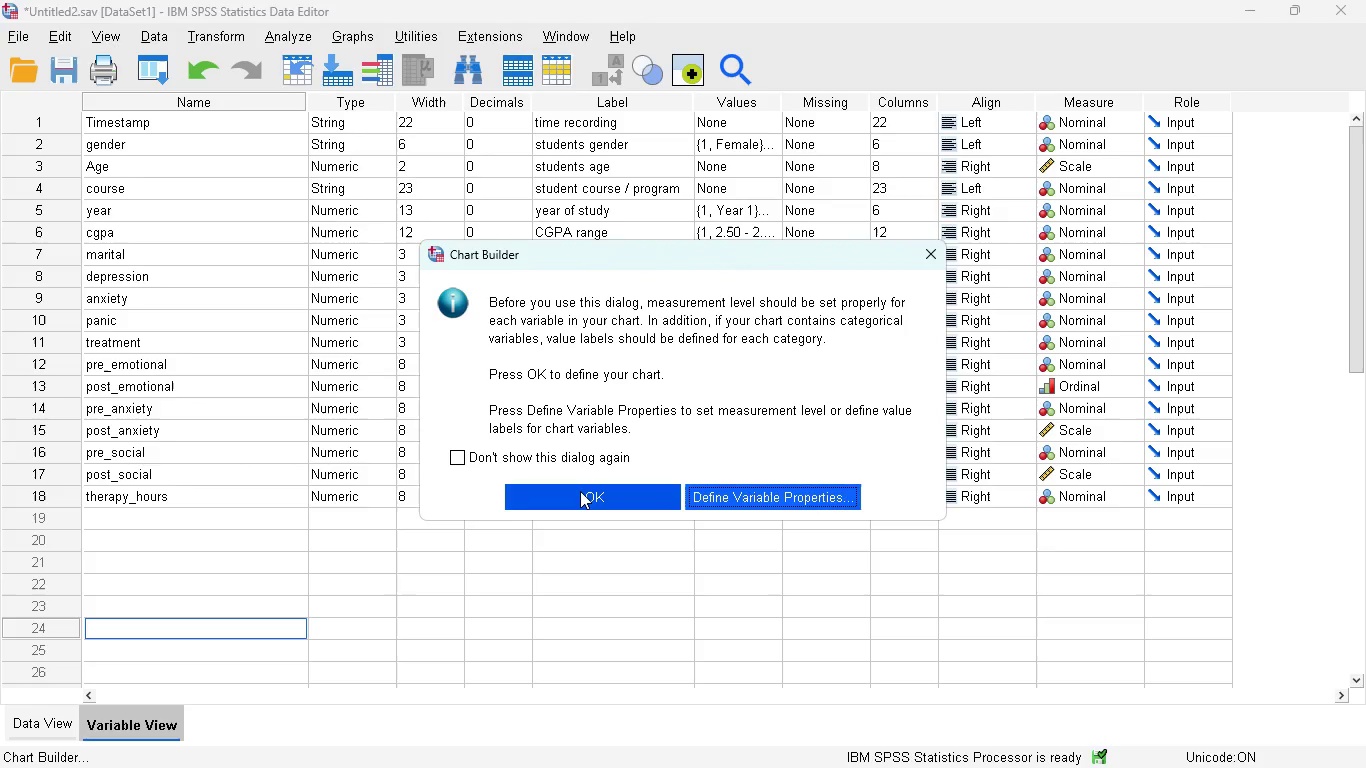 
left_click([578, 491])
 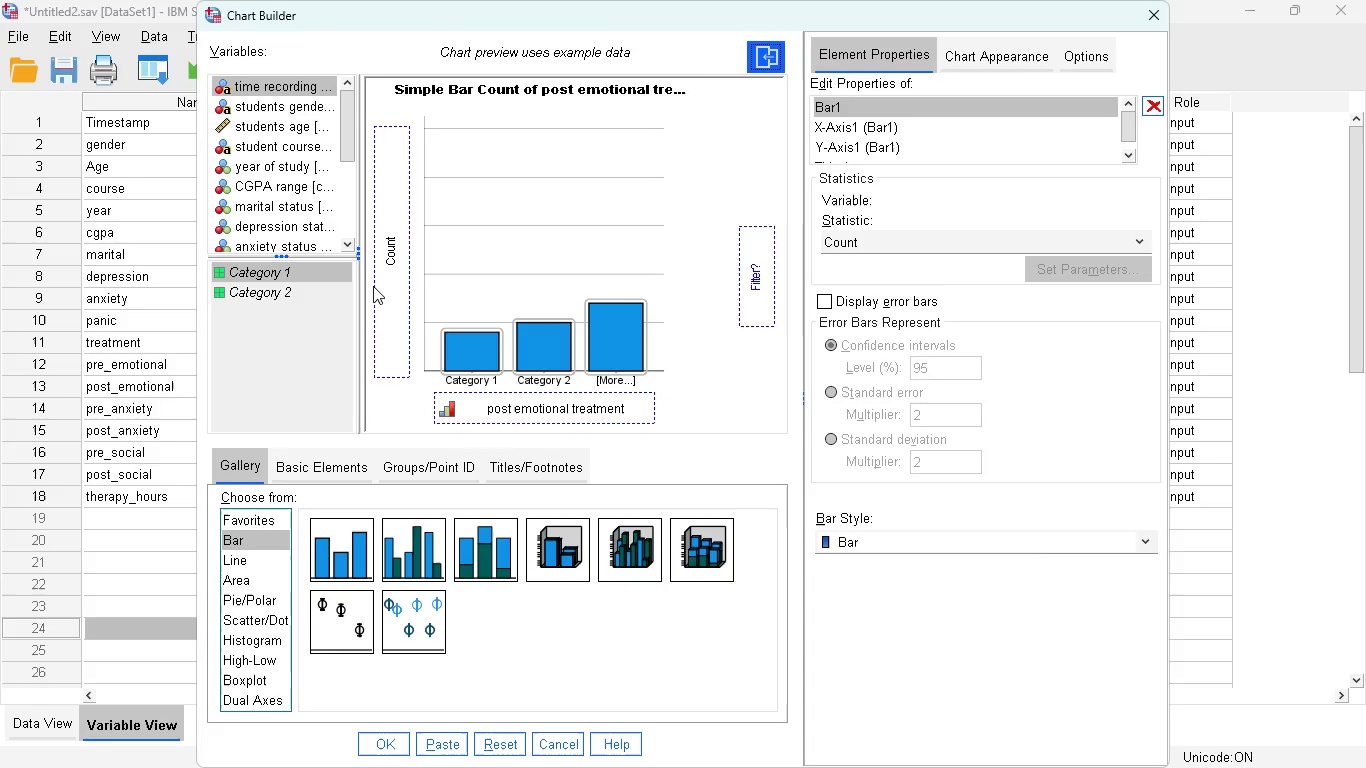 
scroll: coordinate [301, 200], scroll_direction: down, amount: 4.0
 